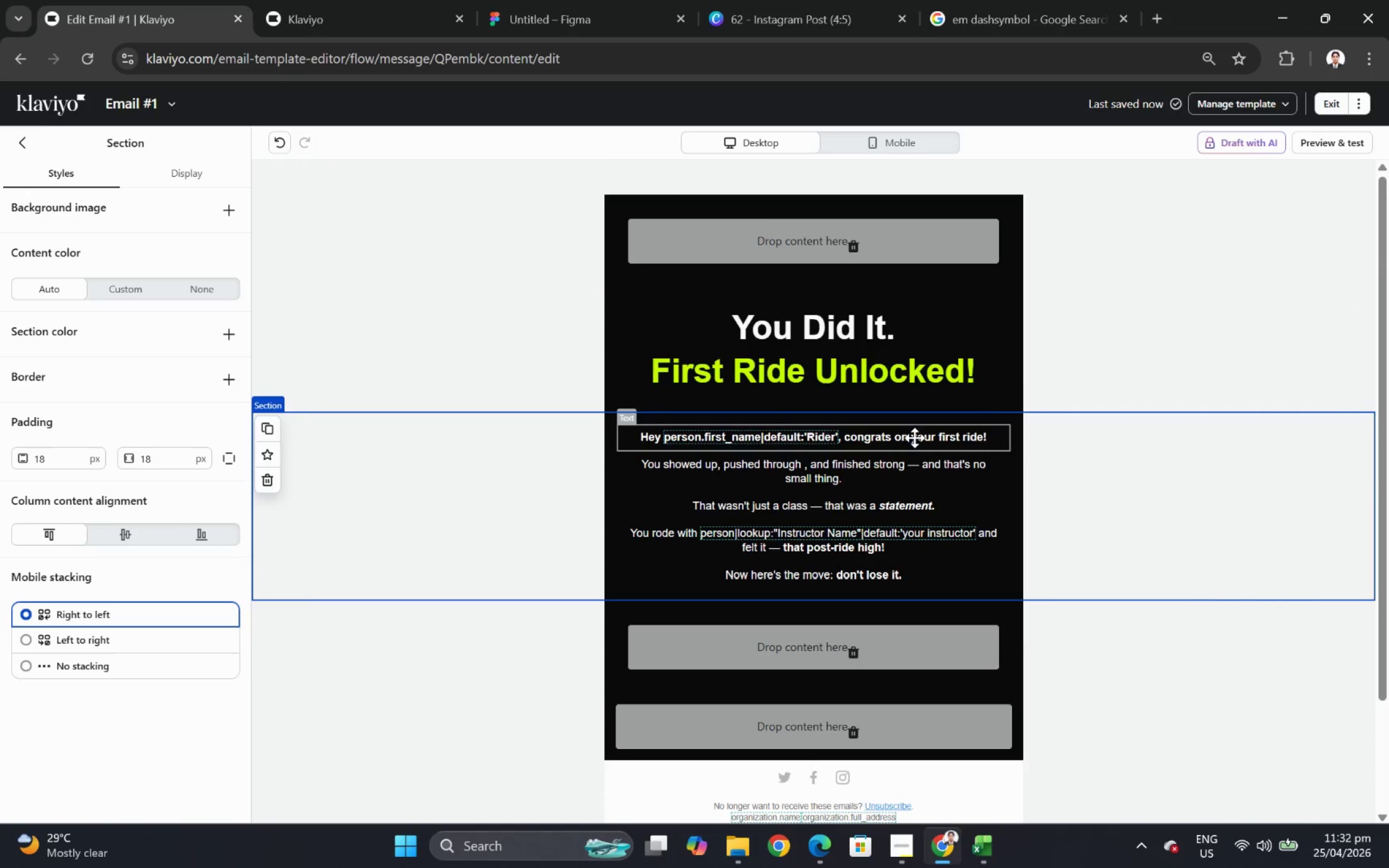 
double_click([914, 437])
 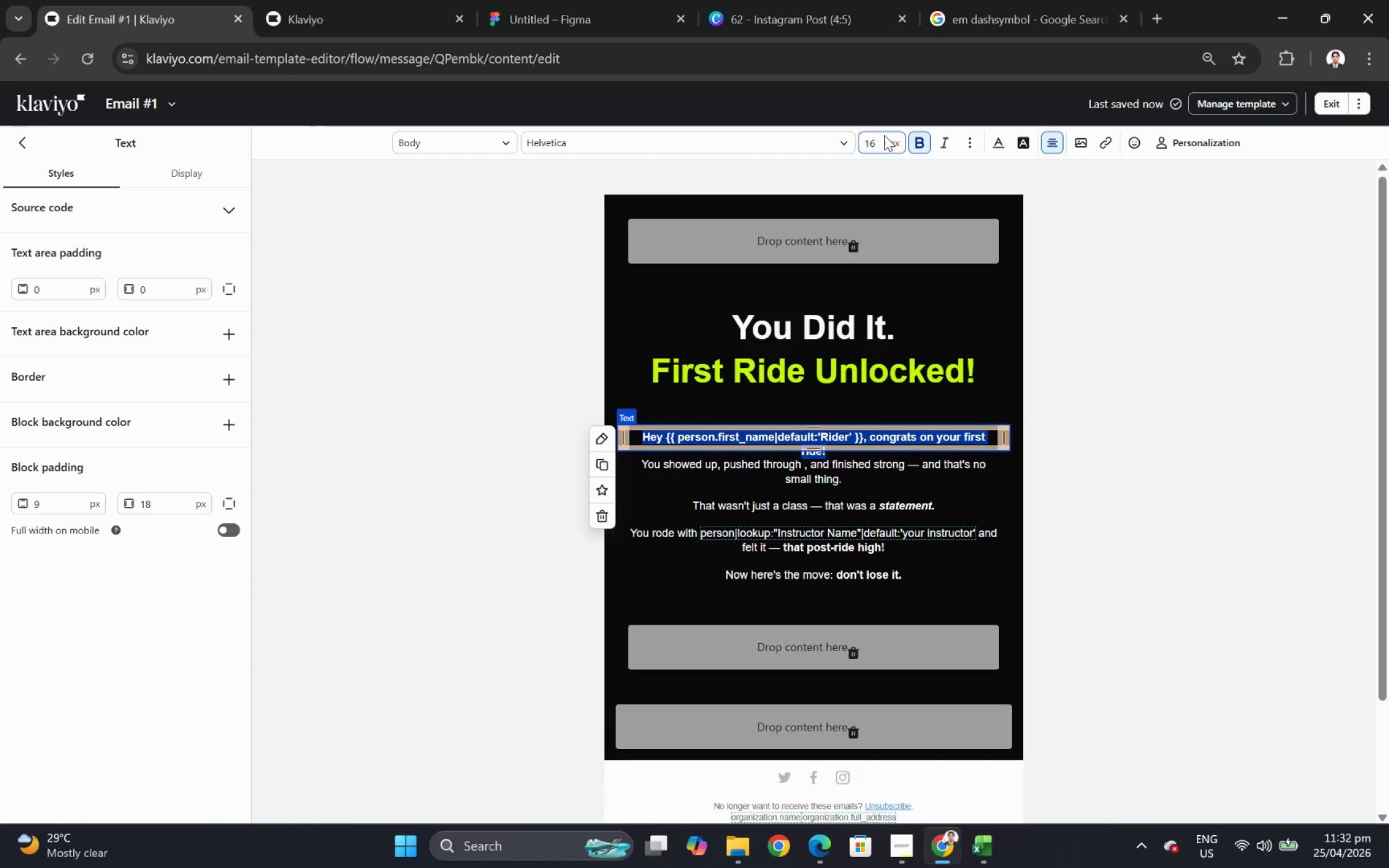 
double_click([882, 139])
 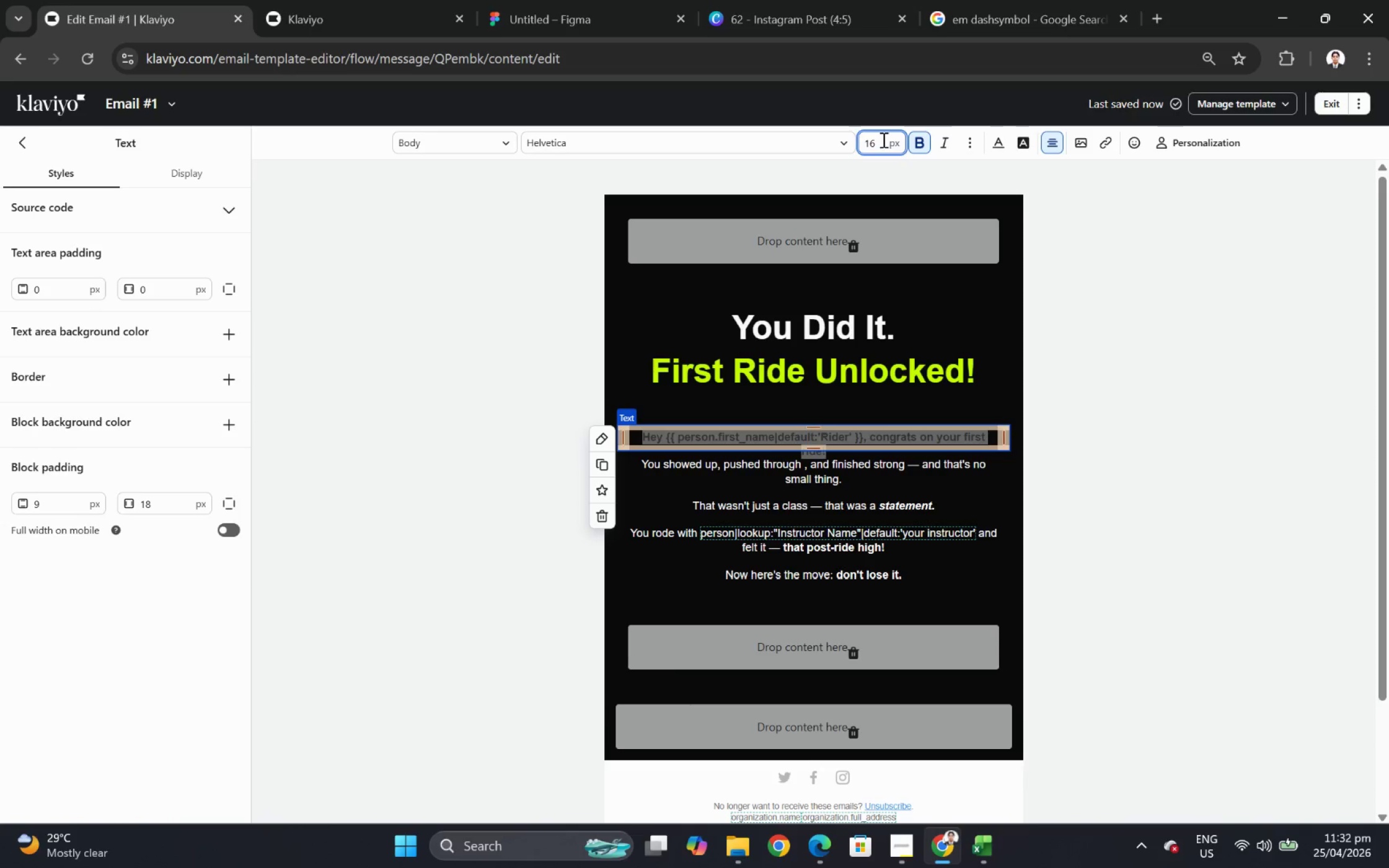 
triple_click([882, 139])
 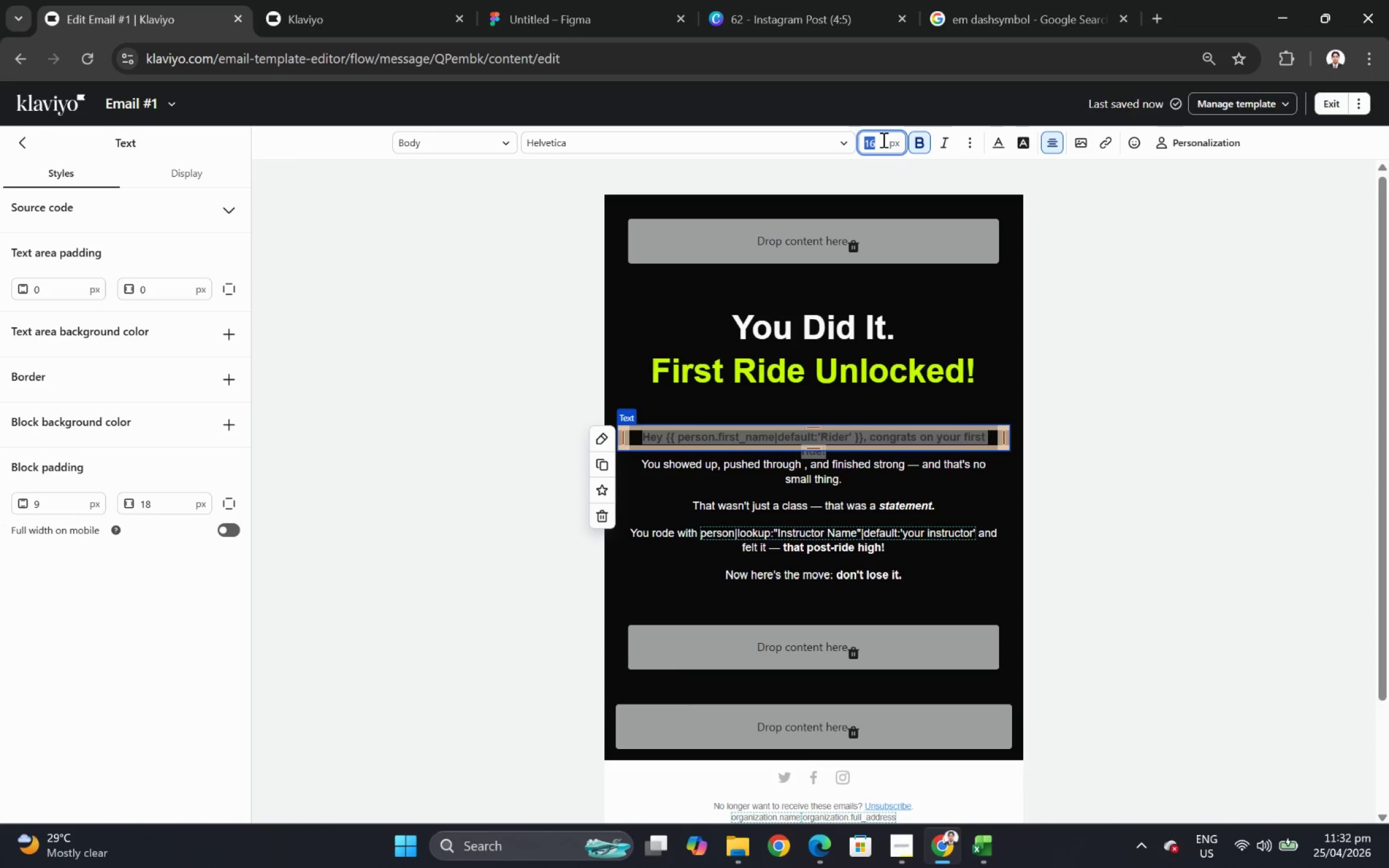 
key(Numpad1)
 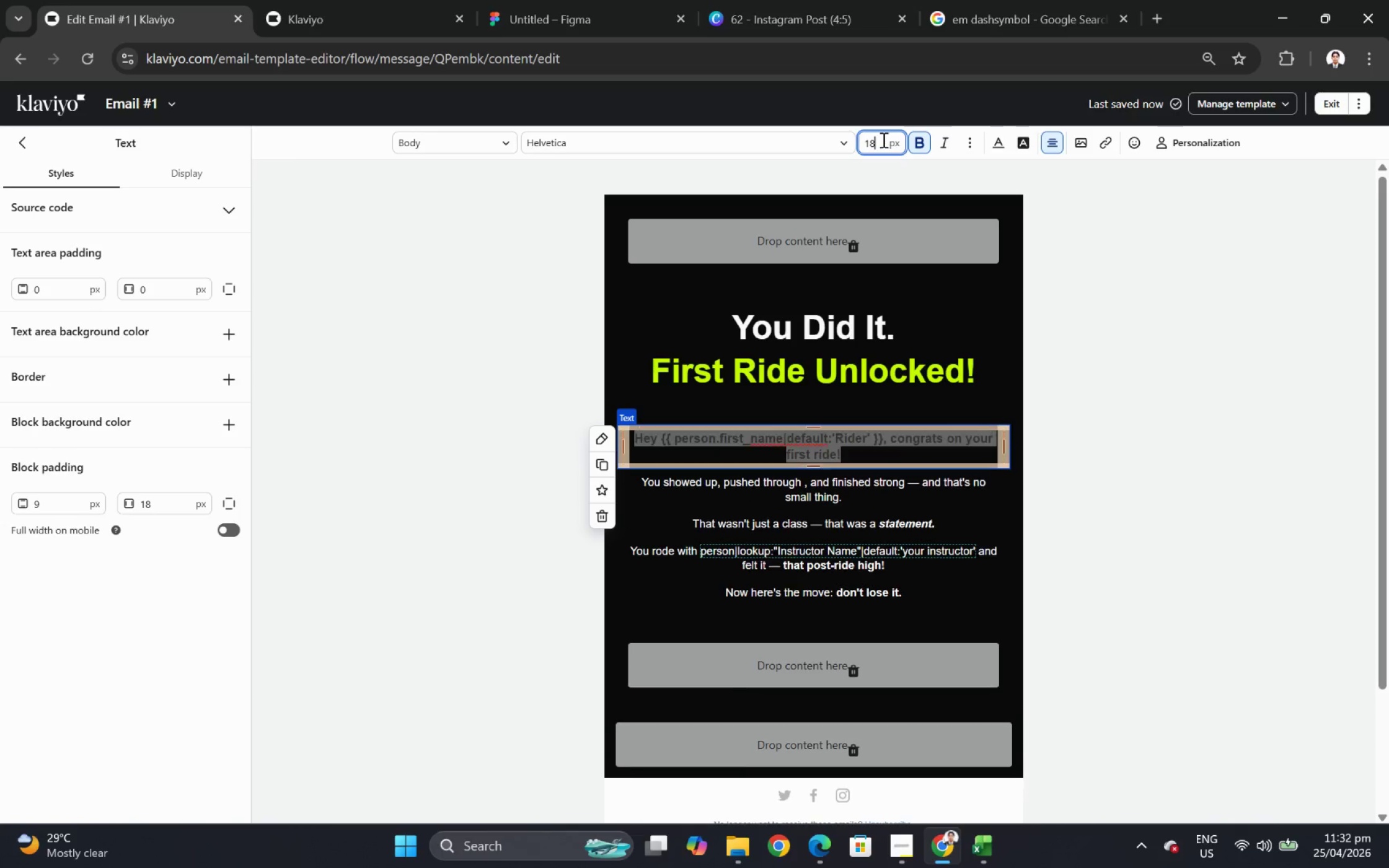 
key(Numpad8)
 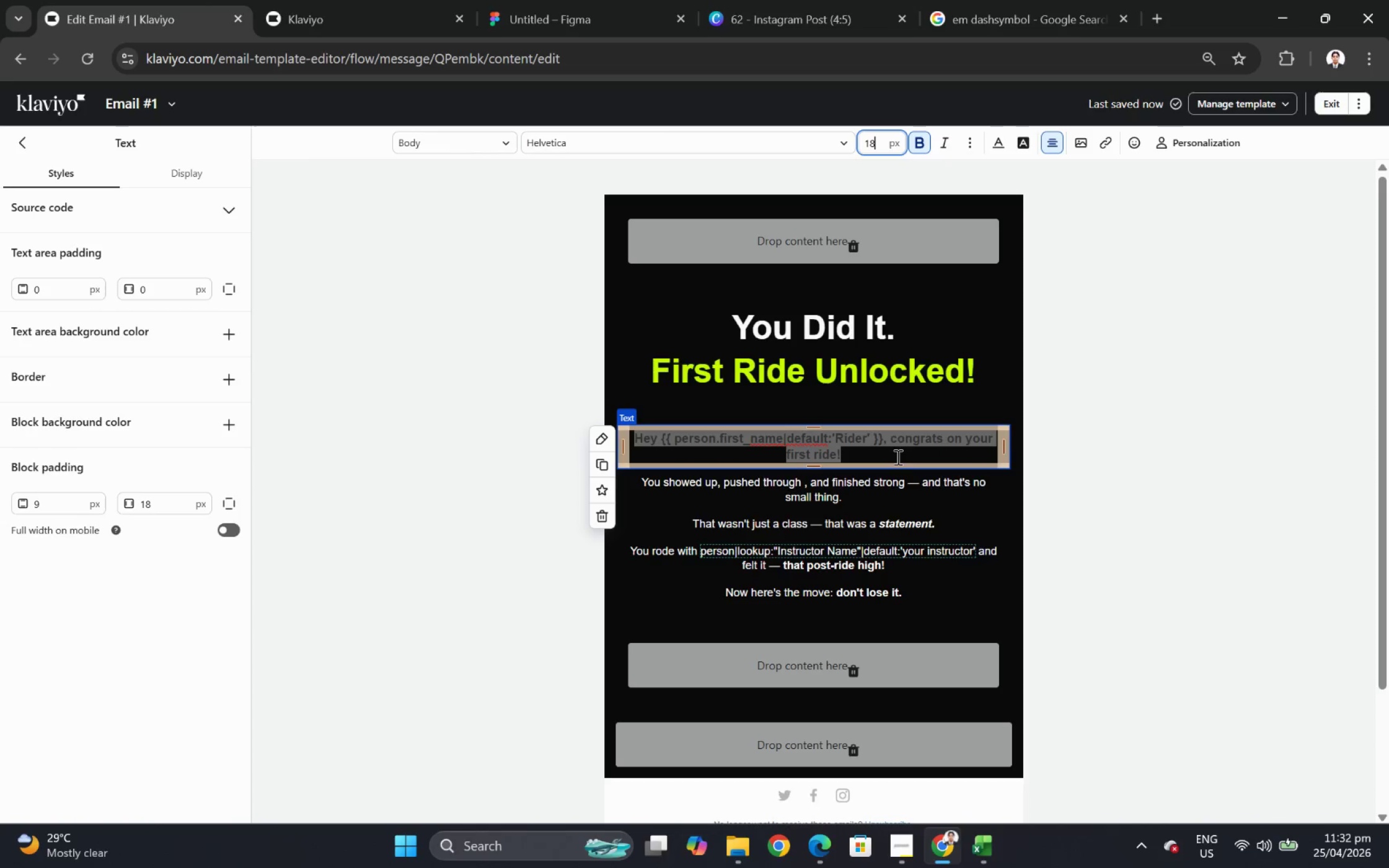 
wait(7.27)
 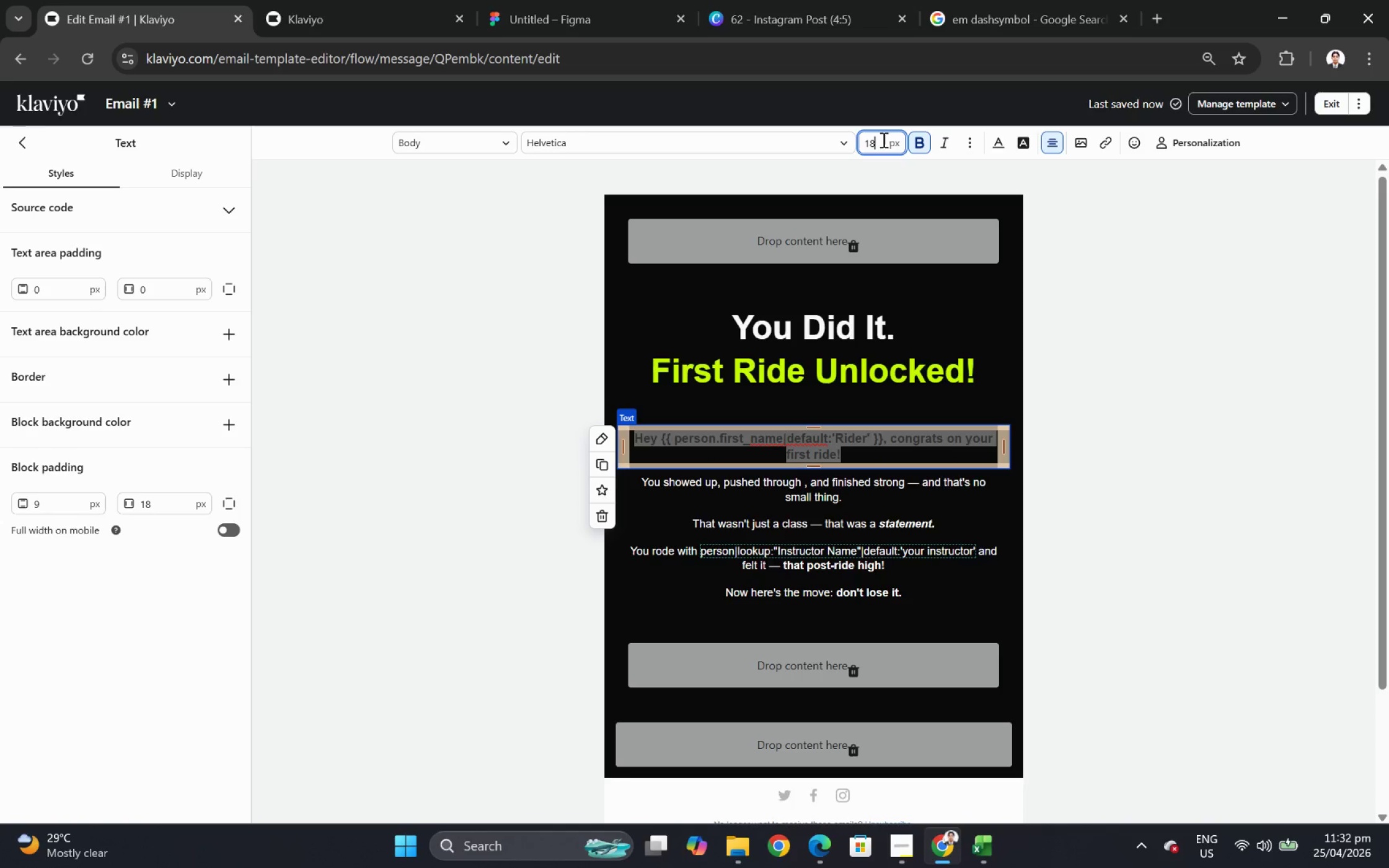 
double_click([880, 144])
 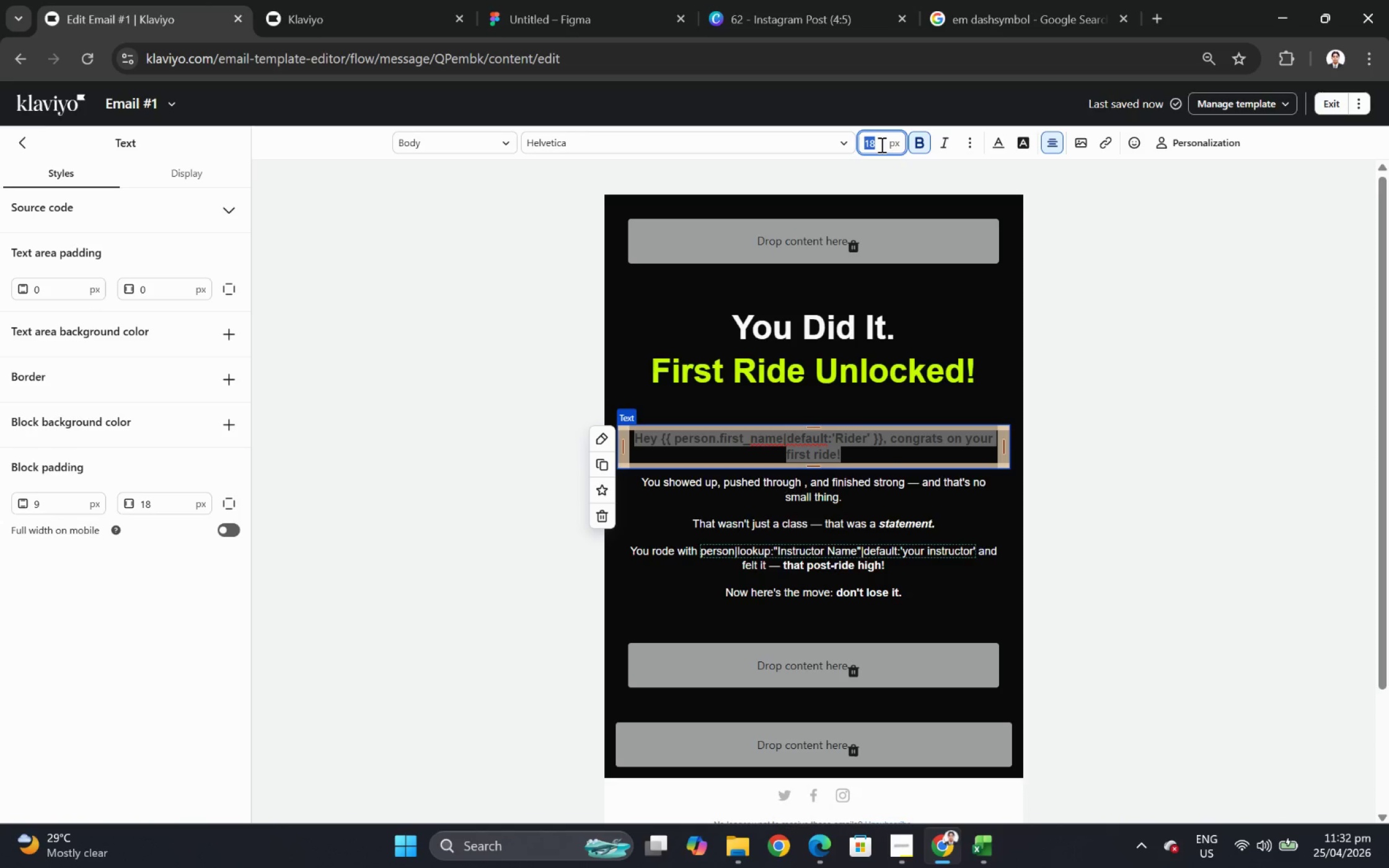 
key(Numpad2)
 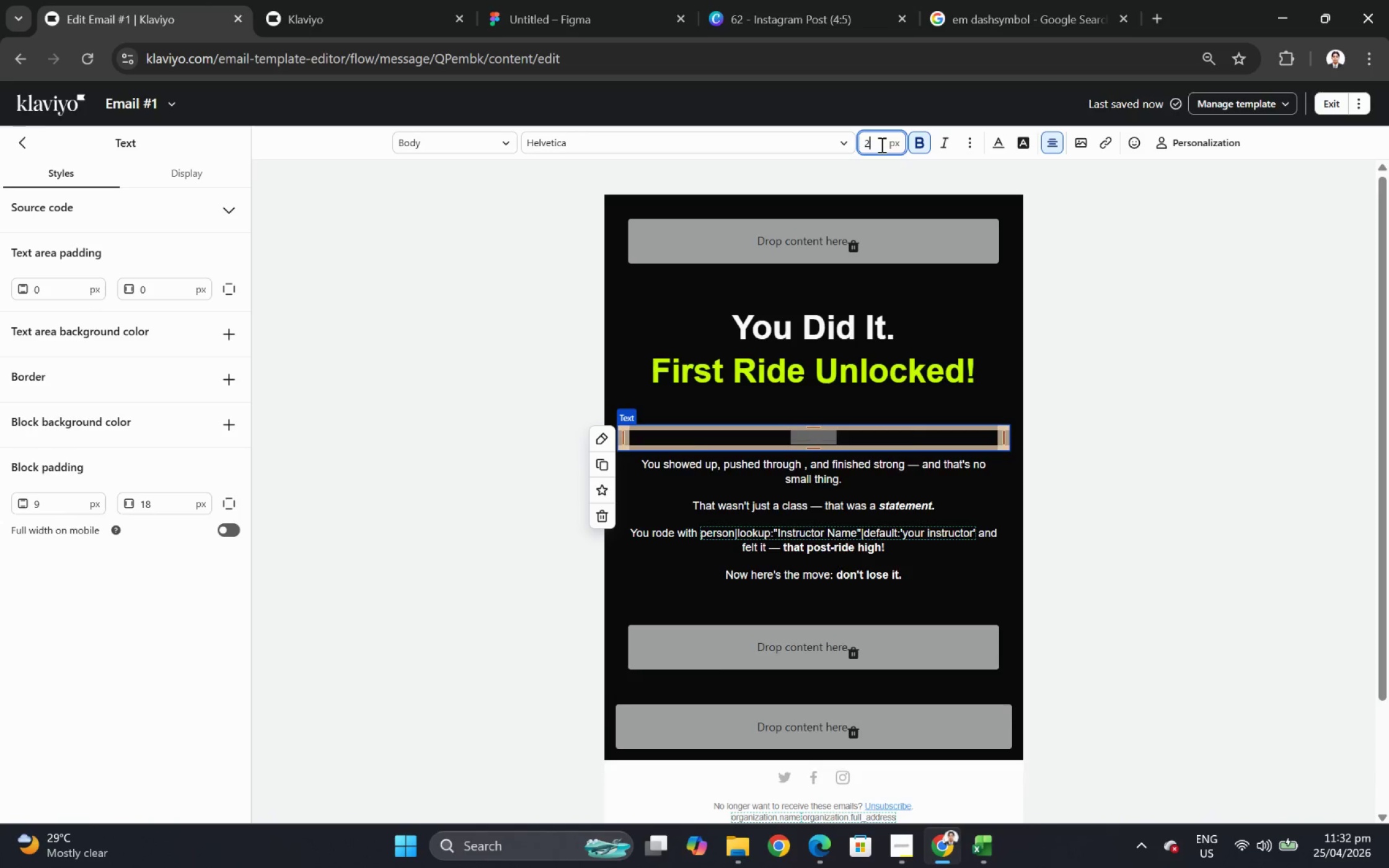 
key(Numpad2)
 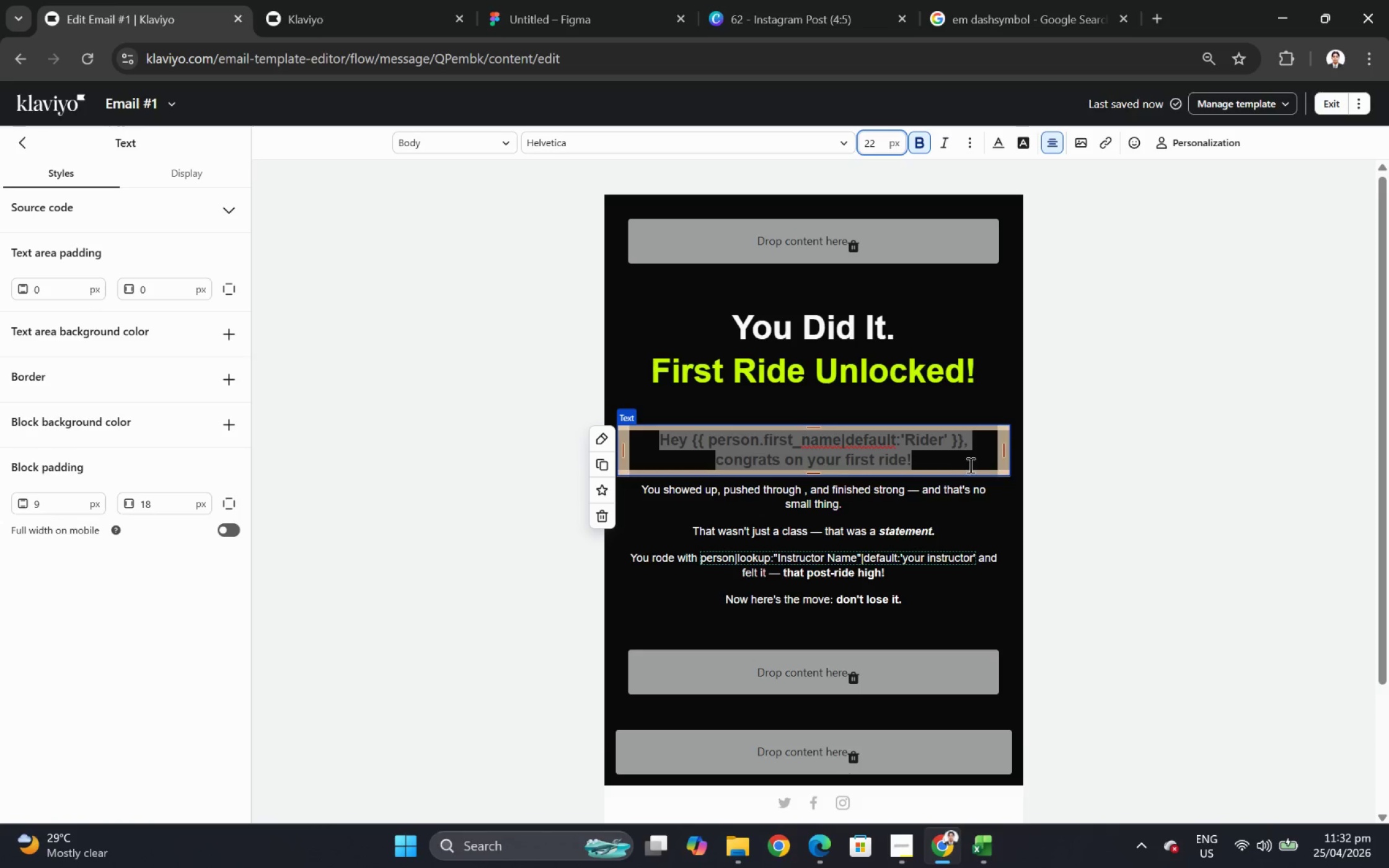 
double_click([920, 457])
 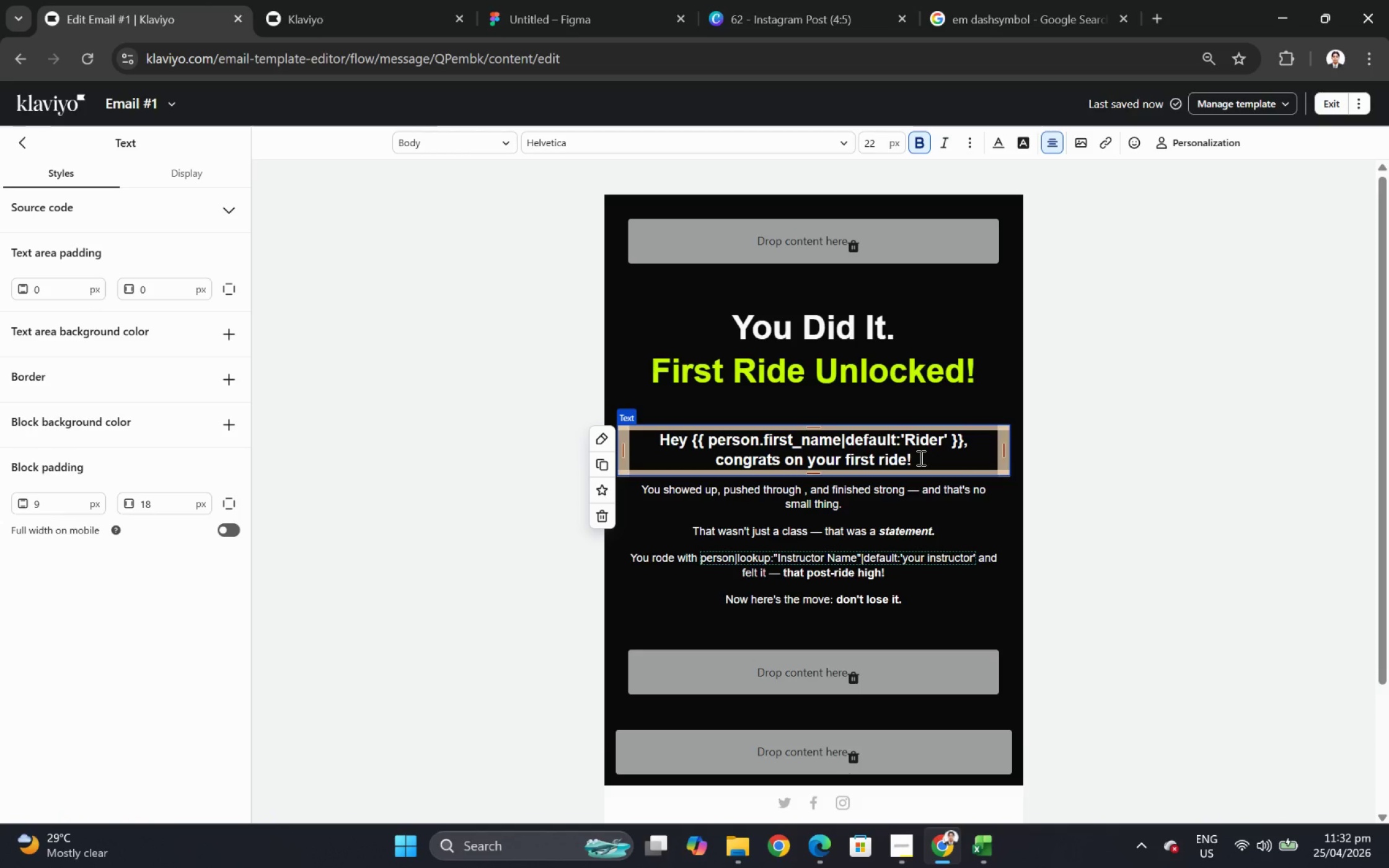 
left_click_drag(start_coordinate=[919, 457], to_coordinate=[717, 462])
 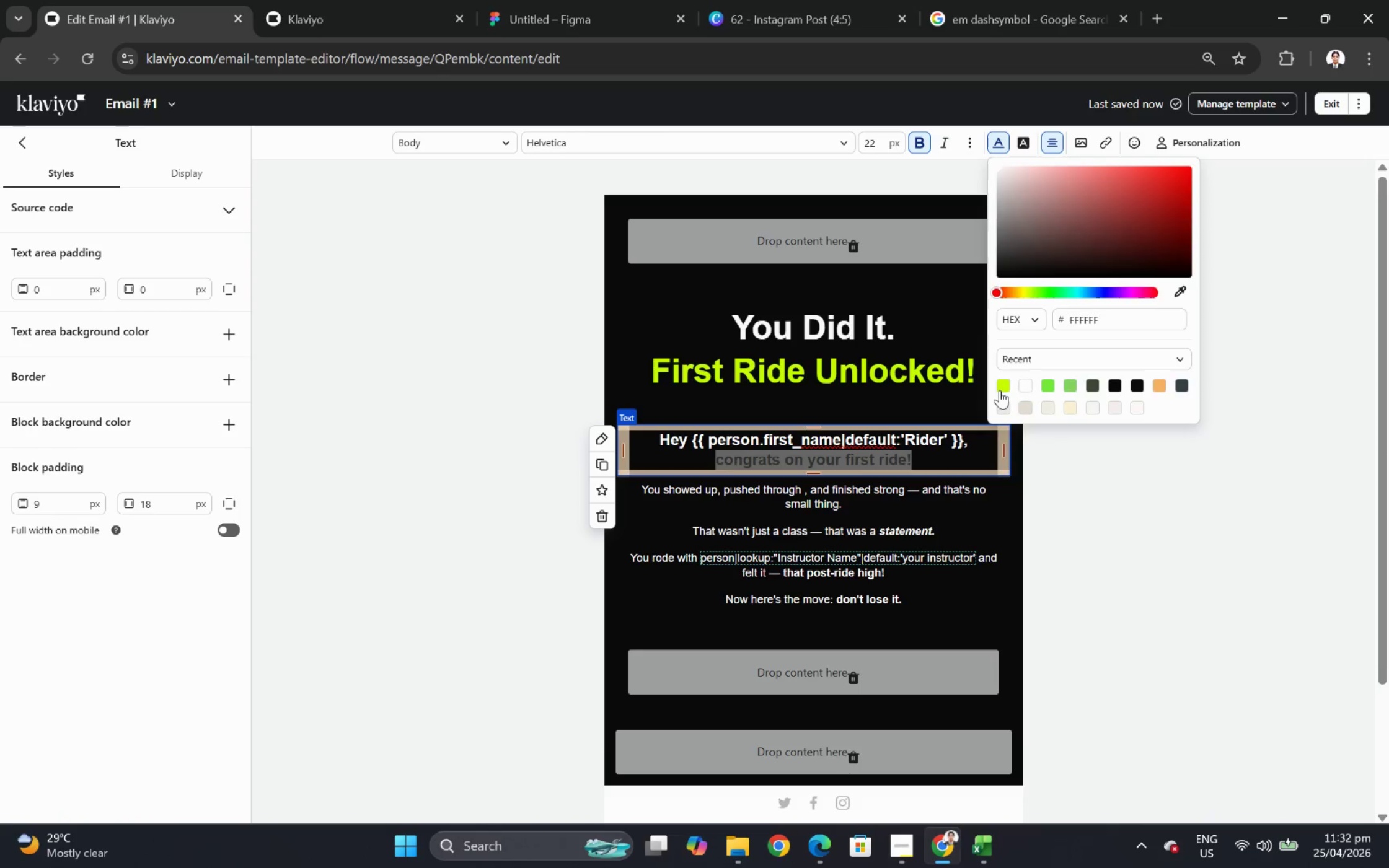 
left_click([1007, 387])
 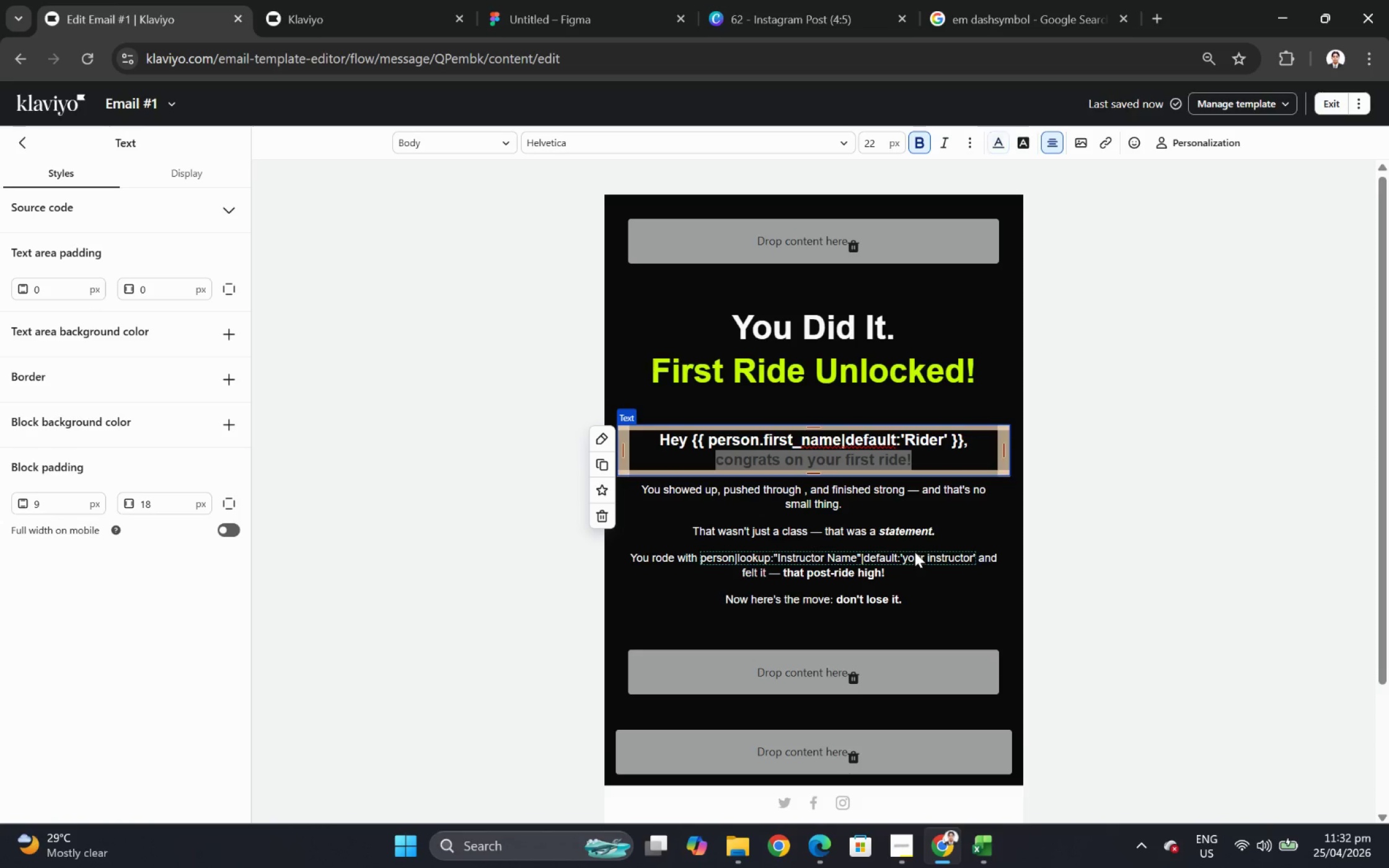 
double_click([888, 535])
 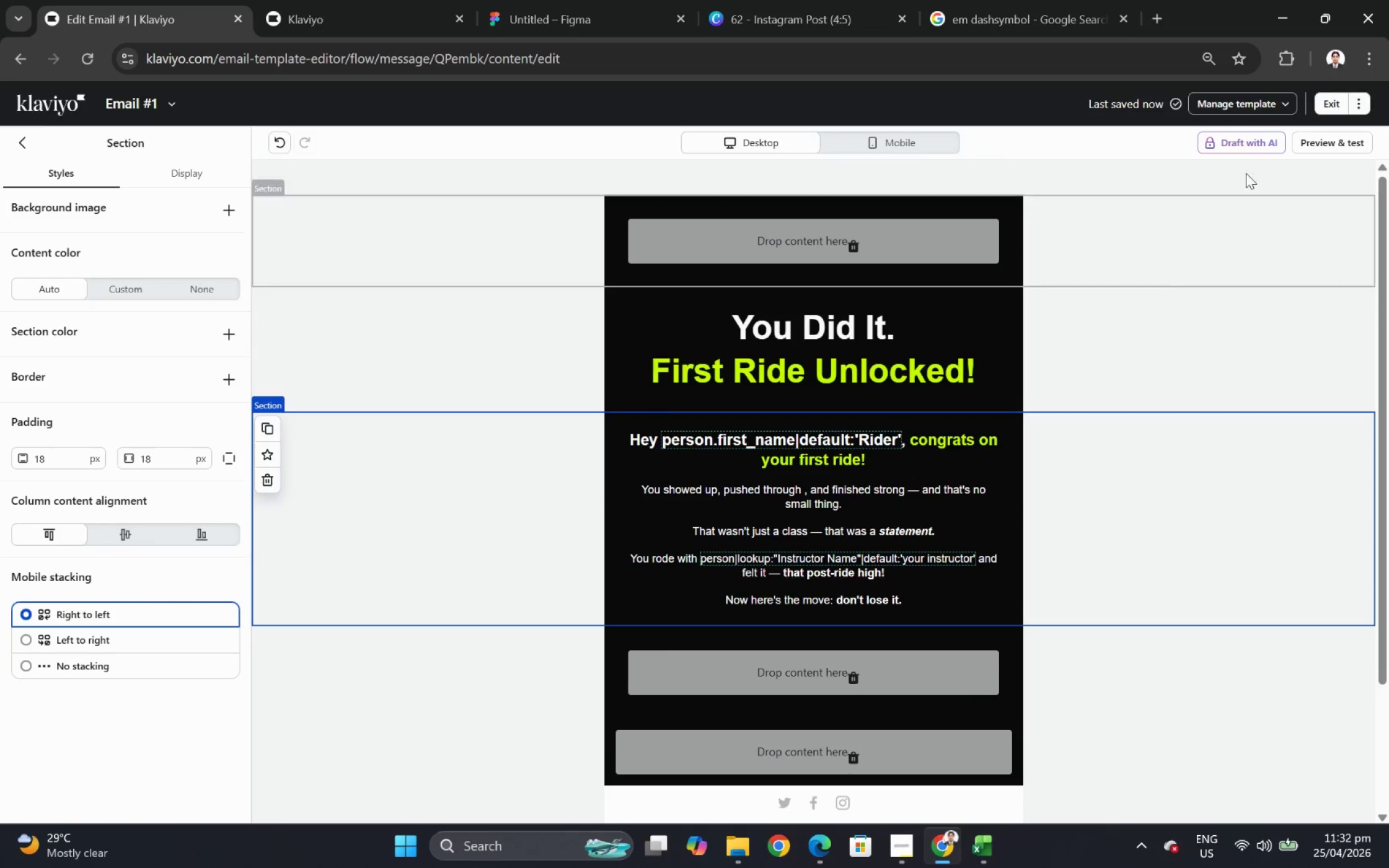 
left_click([1326, 141])
 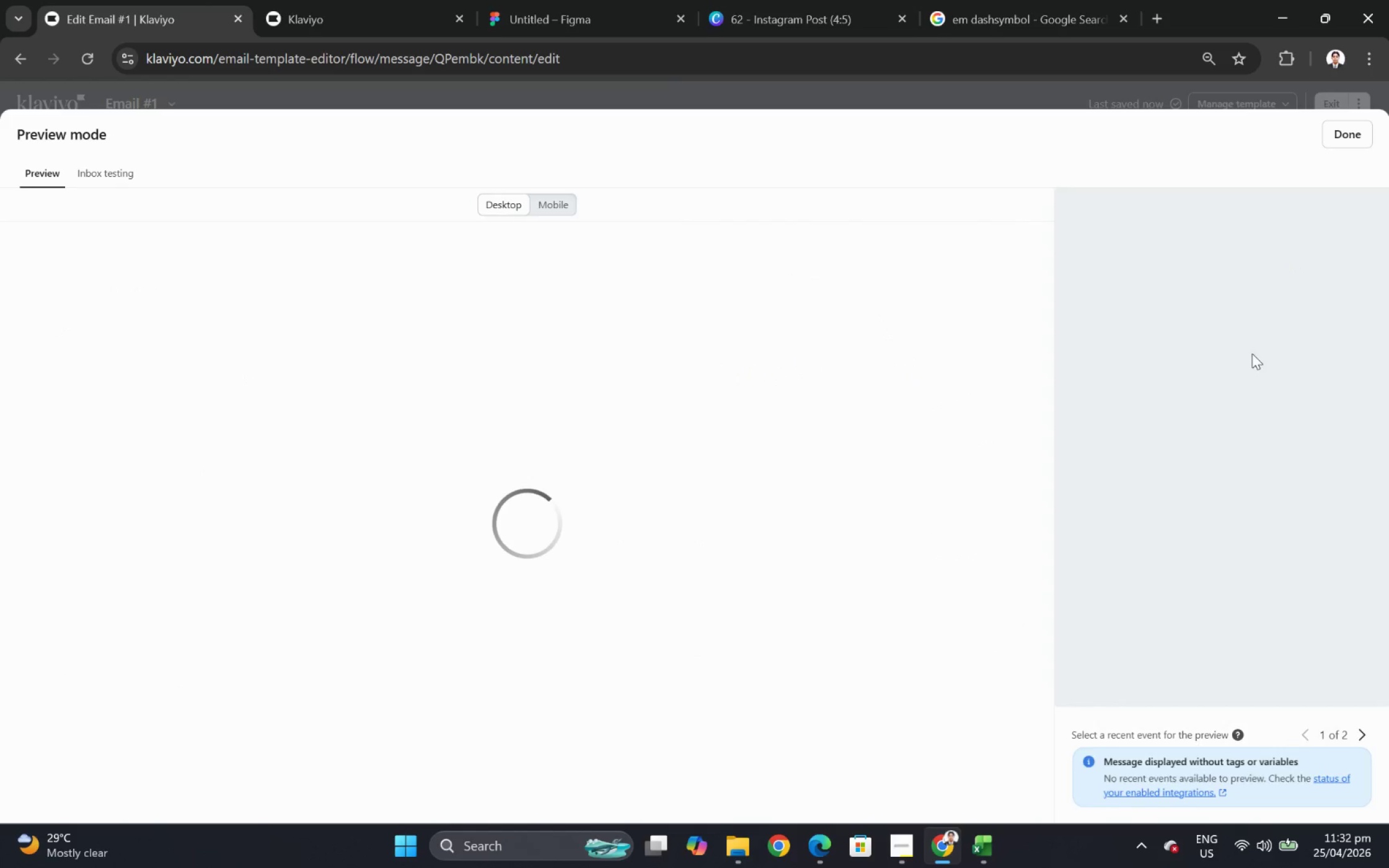 
mouse_move([1200, 456])
 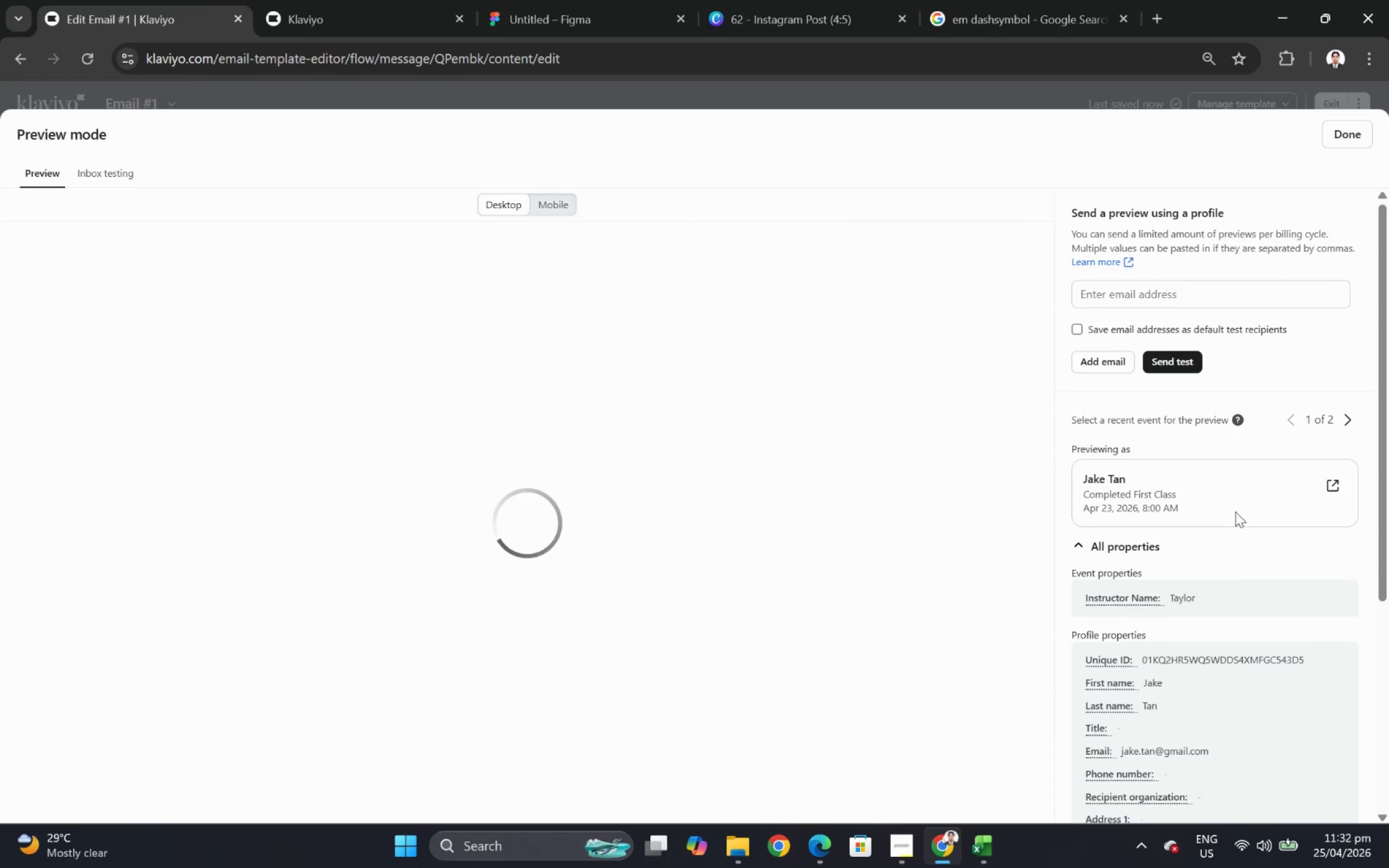 
scroll: coordinate [1236, 514], scroll_direction: down, amount: 11.0
 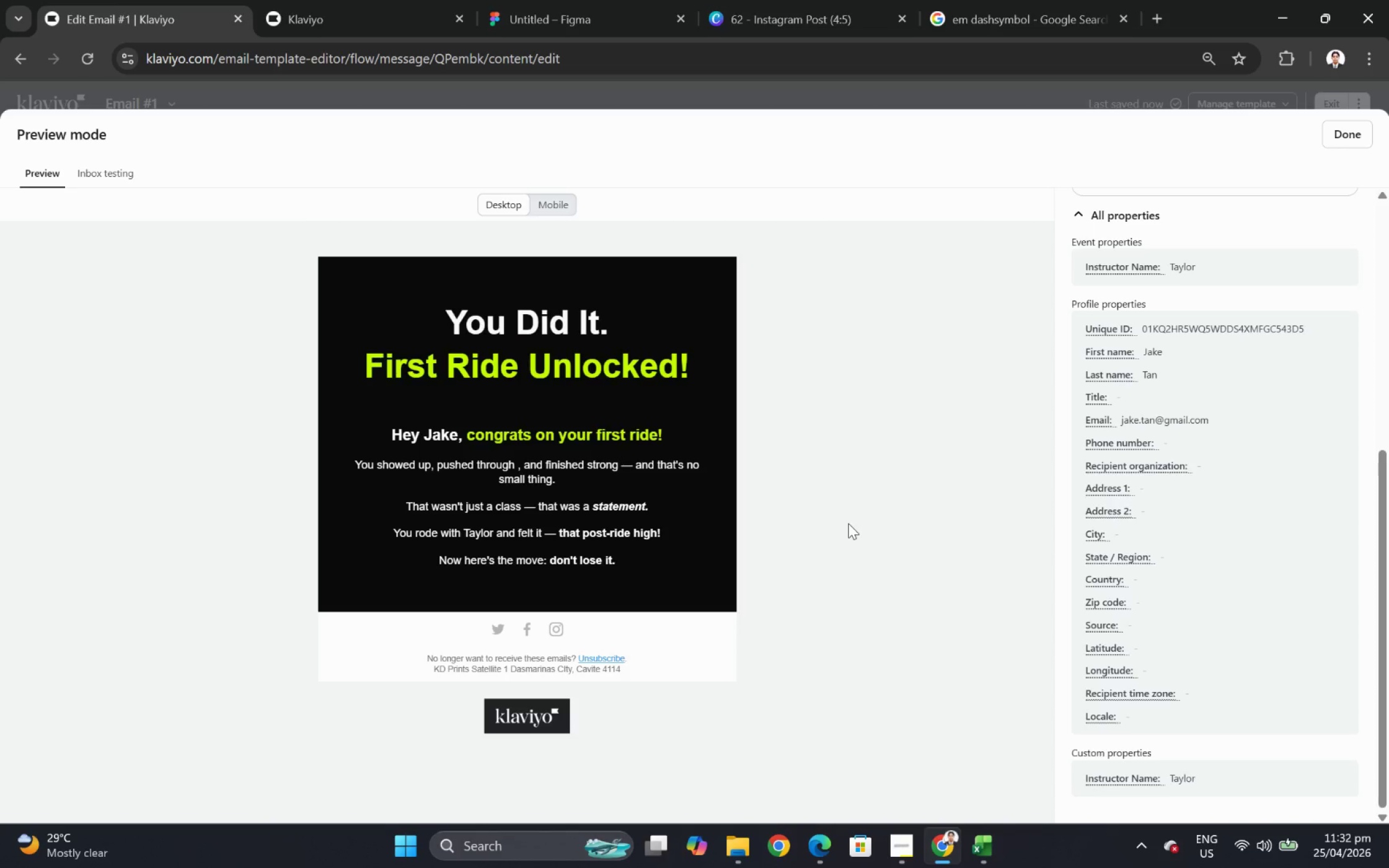 
wait(6.64)
 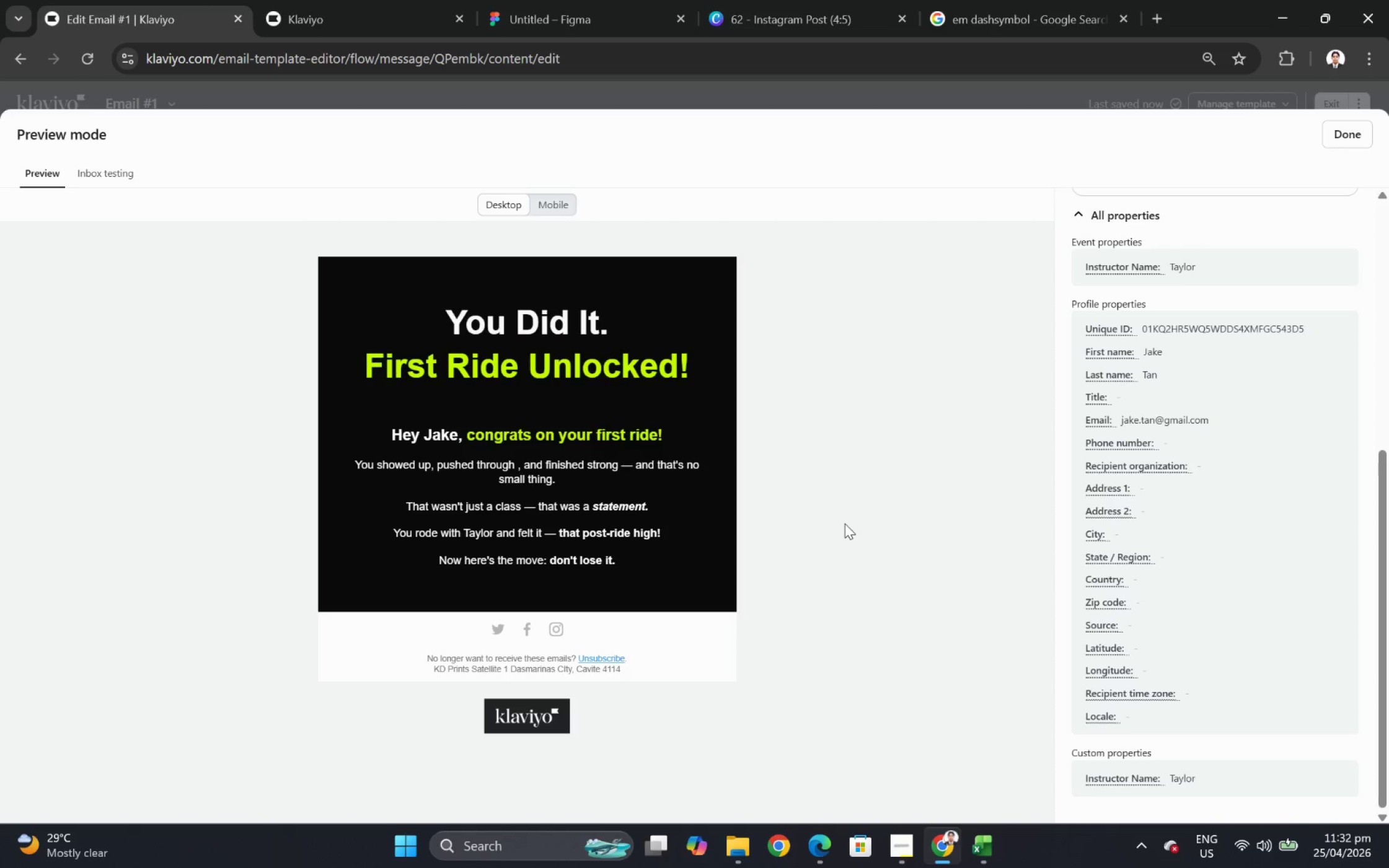 
left_click([1347, 134])
 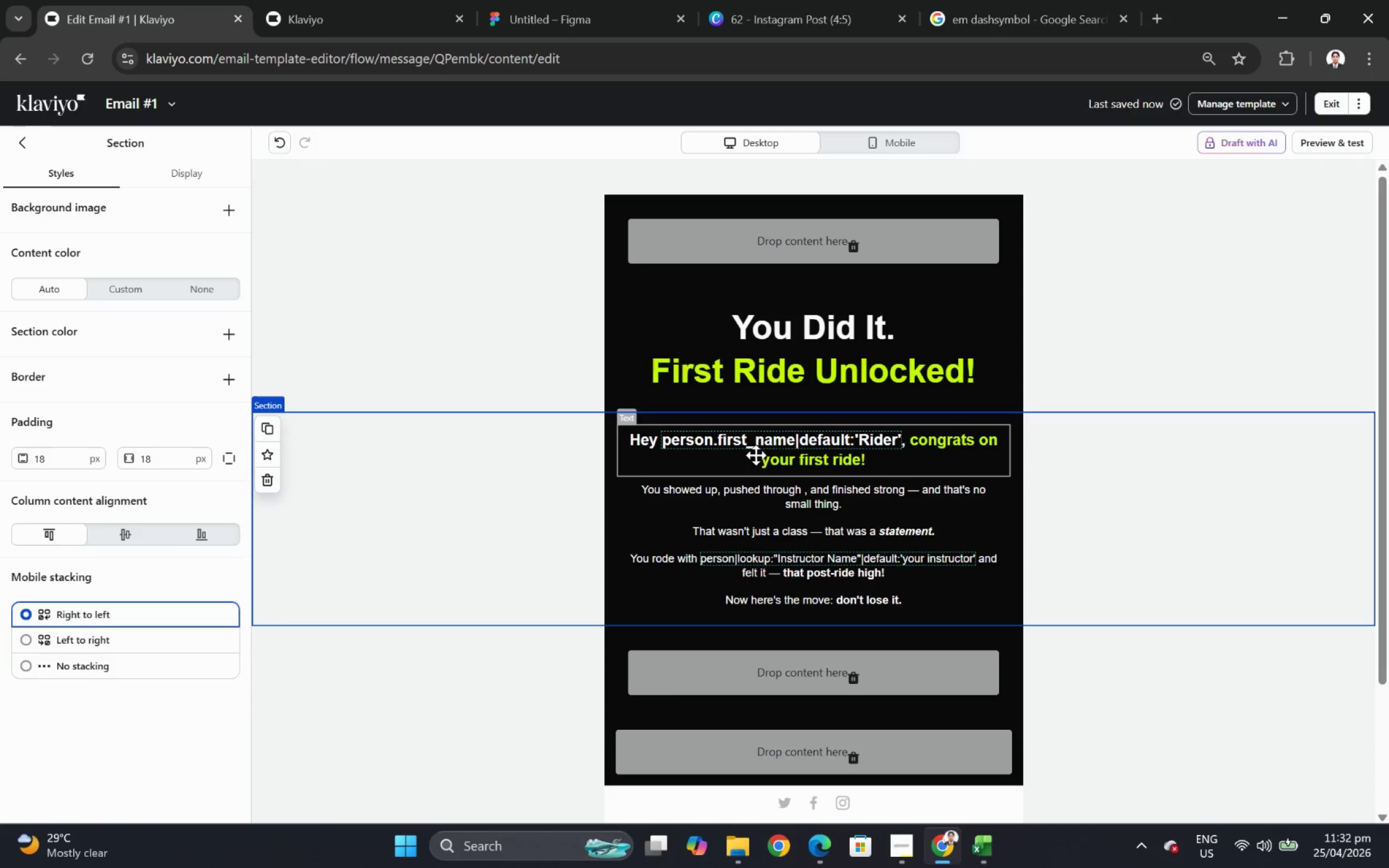 
double_click([756, 452])
 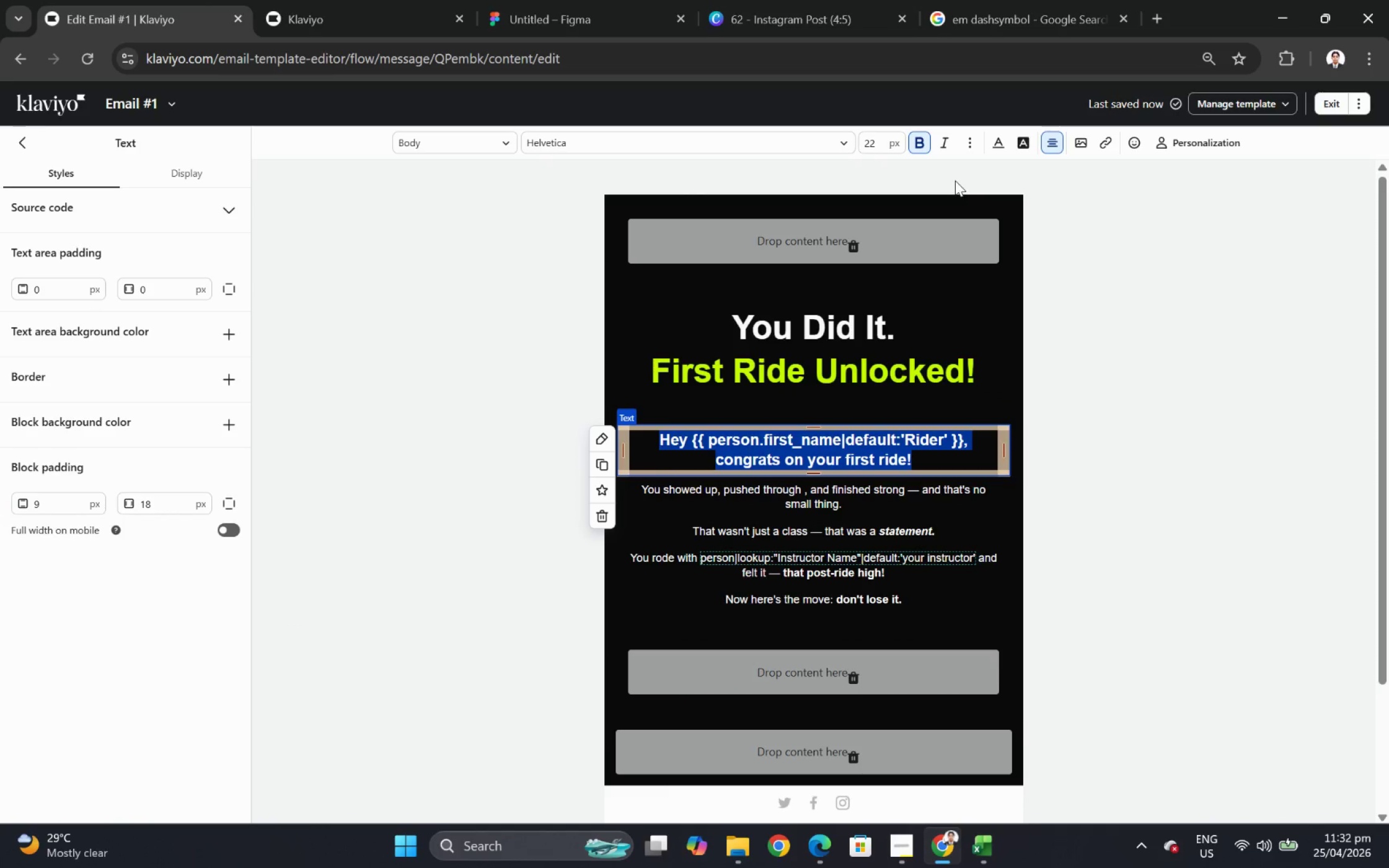 
left_click([999, 150])
 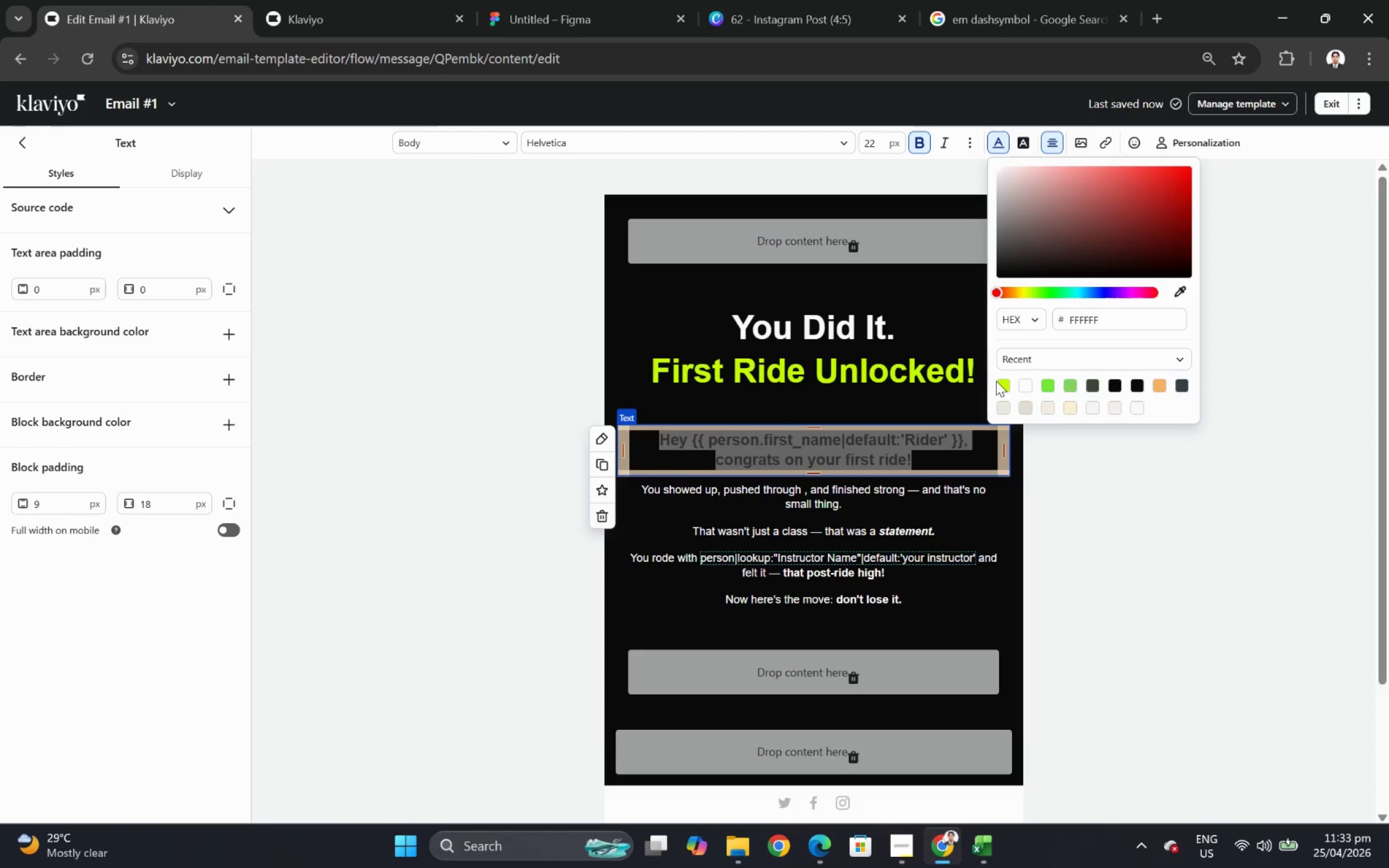 
left_click([998, 384])
 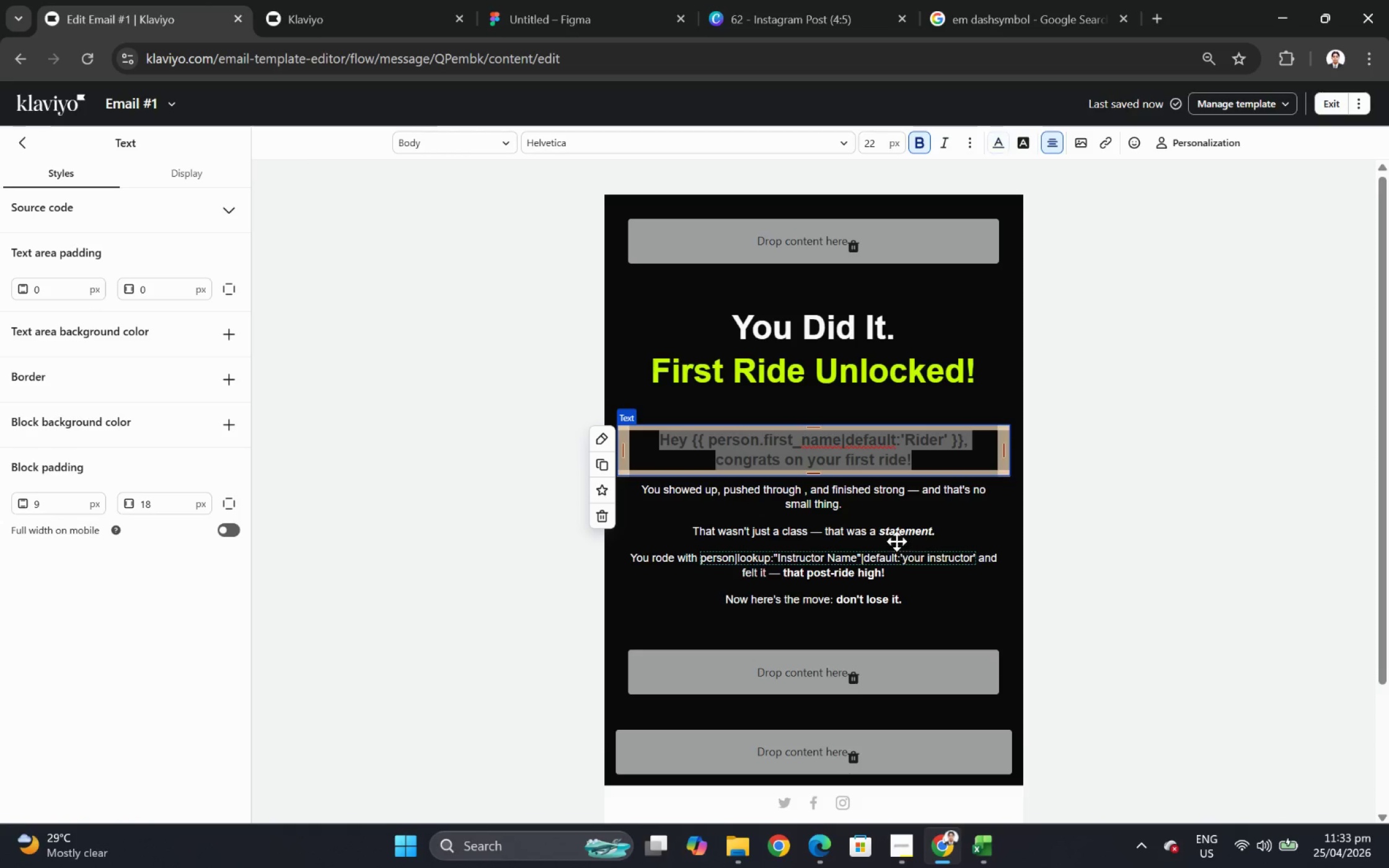 
double_click([876, 519])
 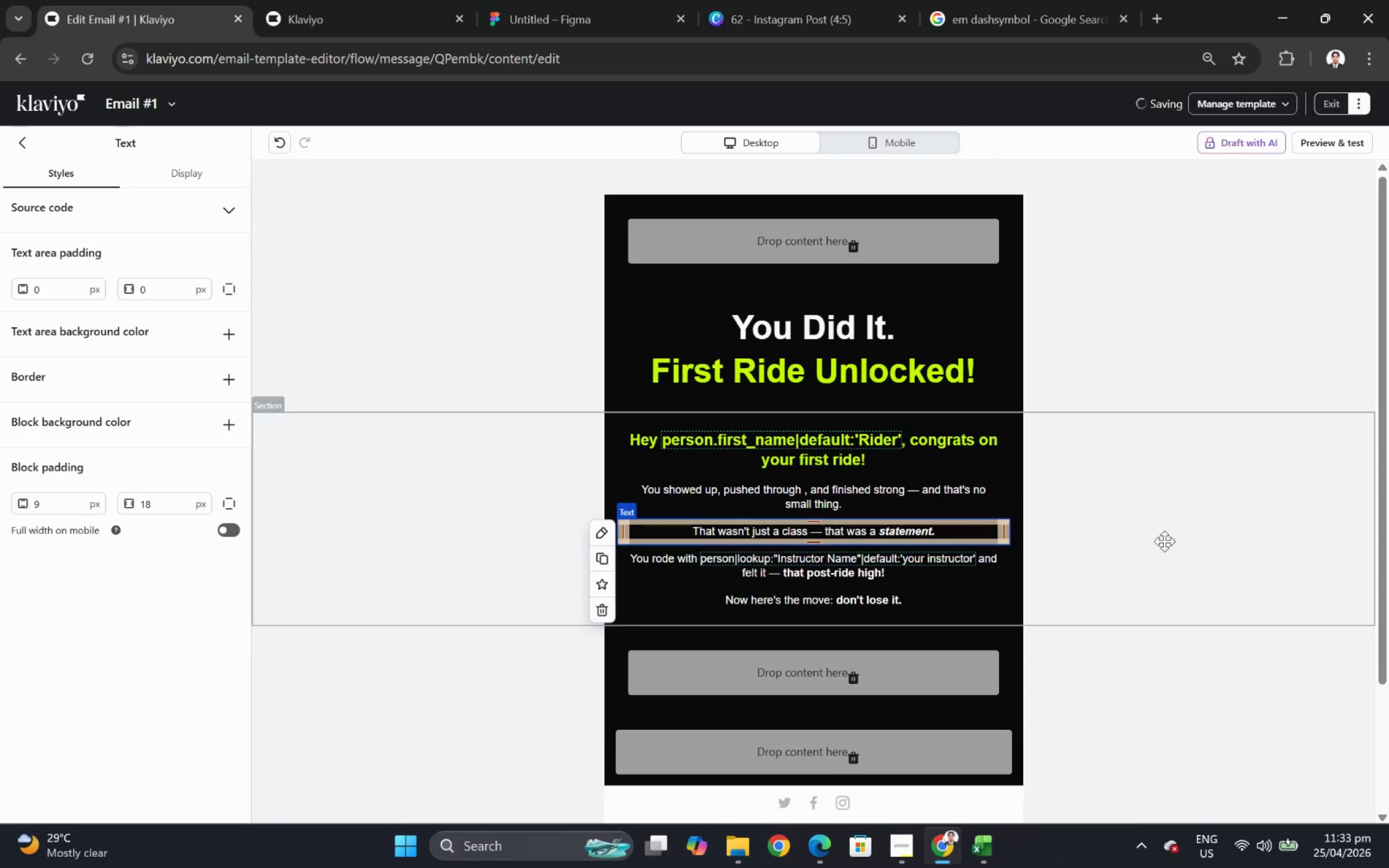 
left_click([1166, 541])
 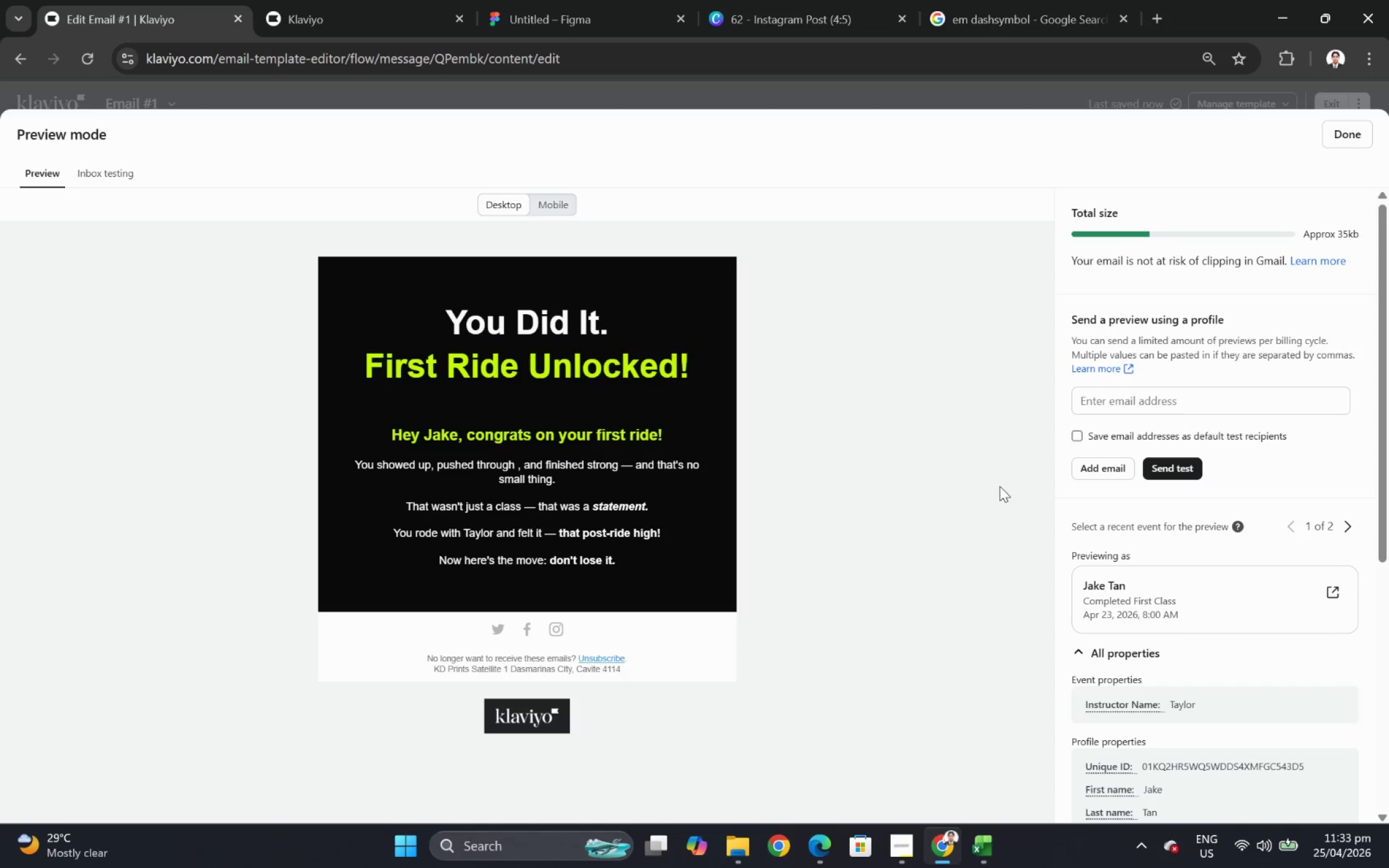 
wait(12.28)
 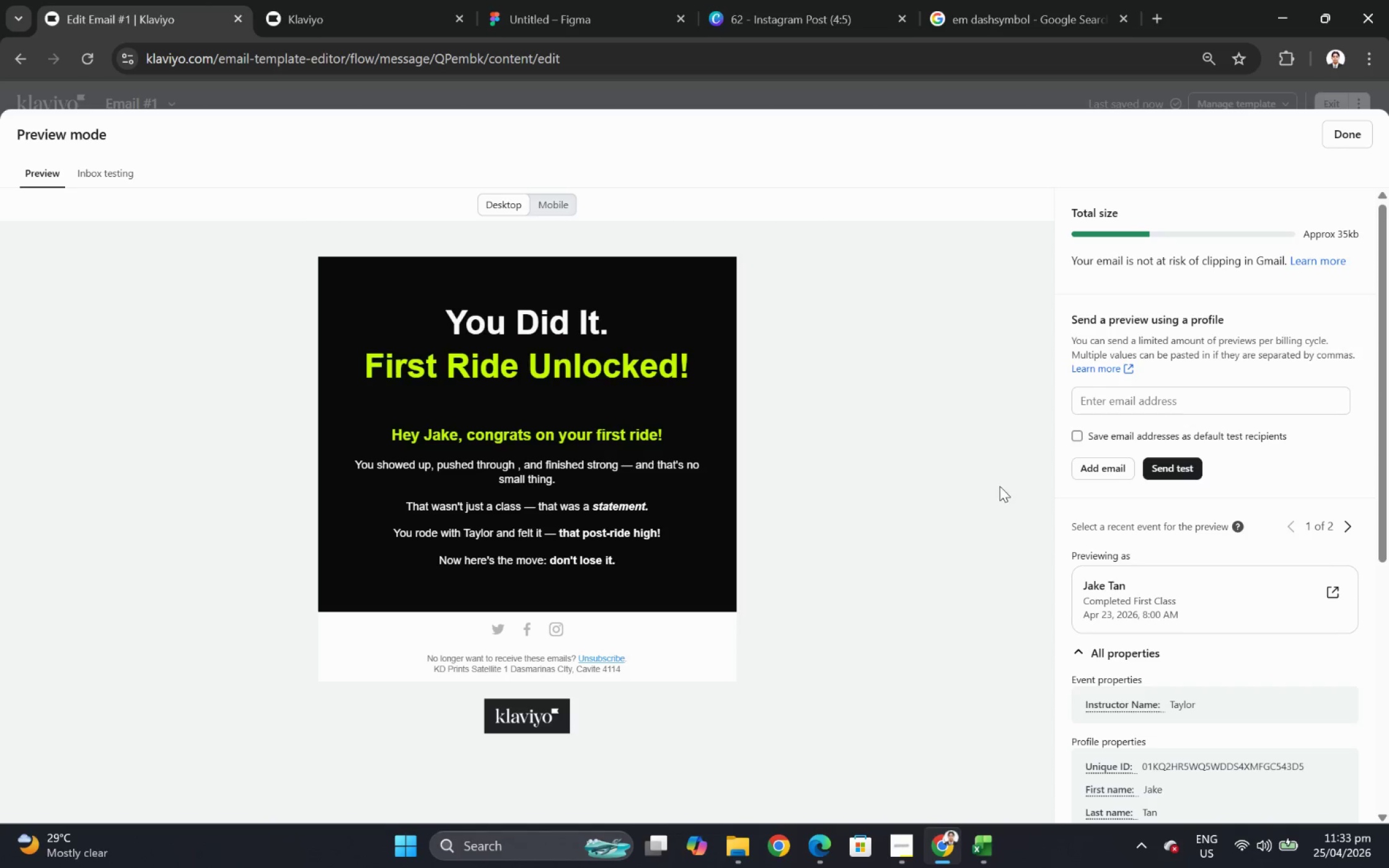 
left_click([1346, 139])
 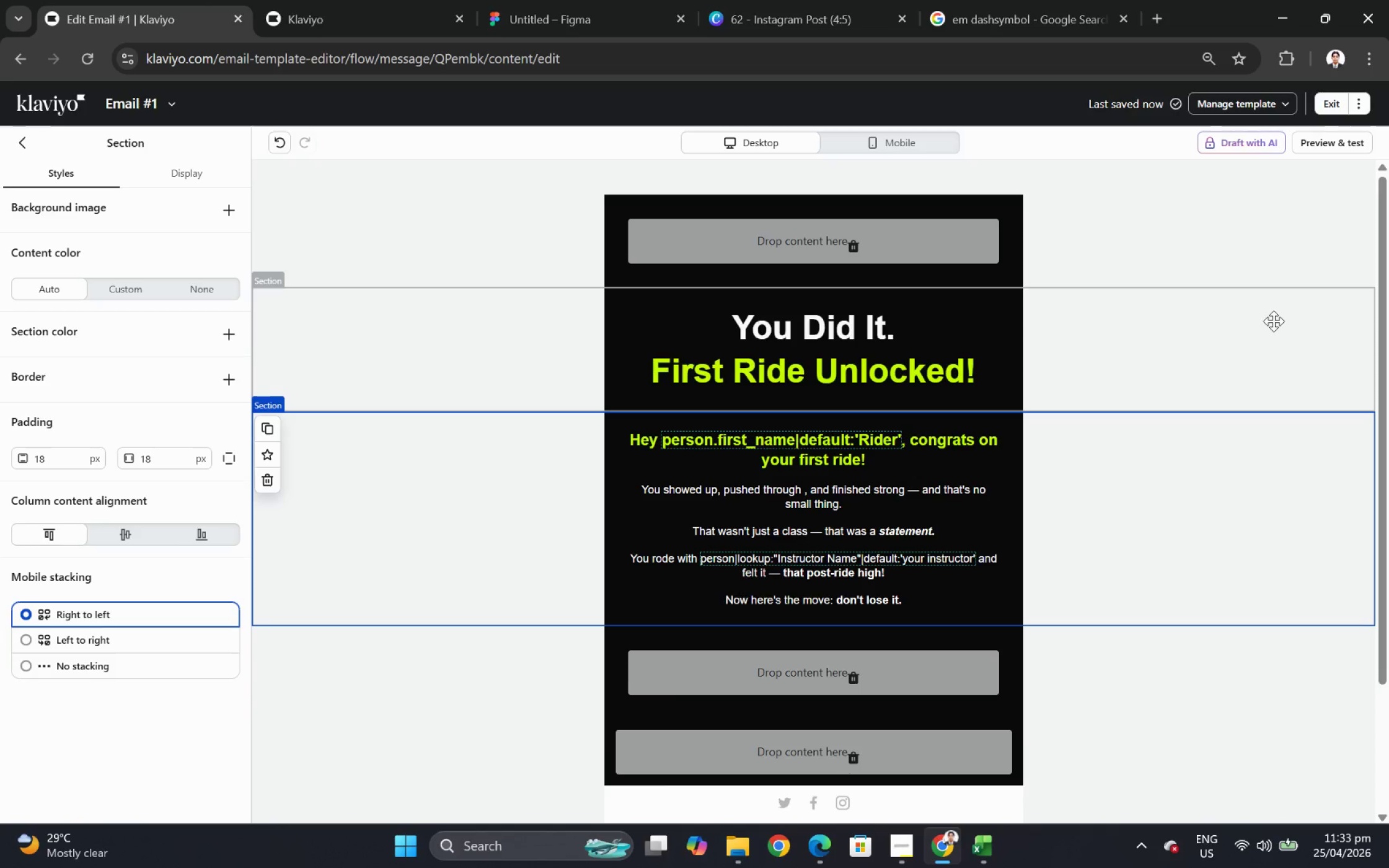 
wait(23.77)
 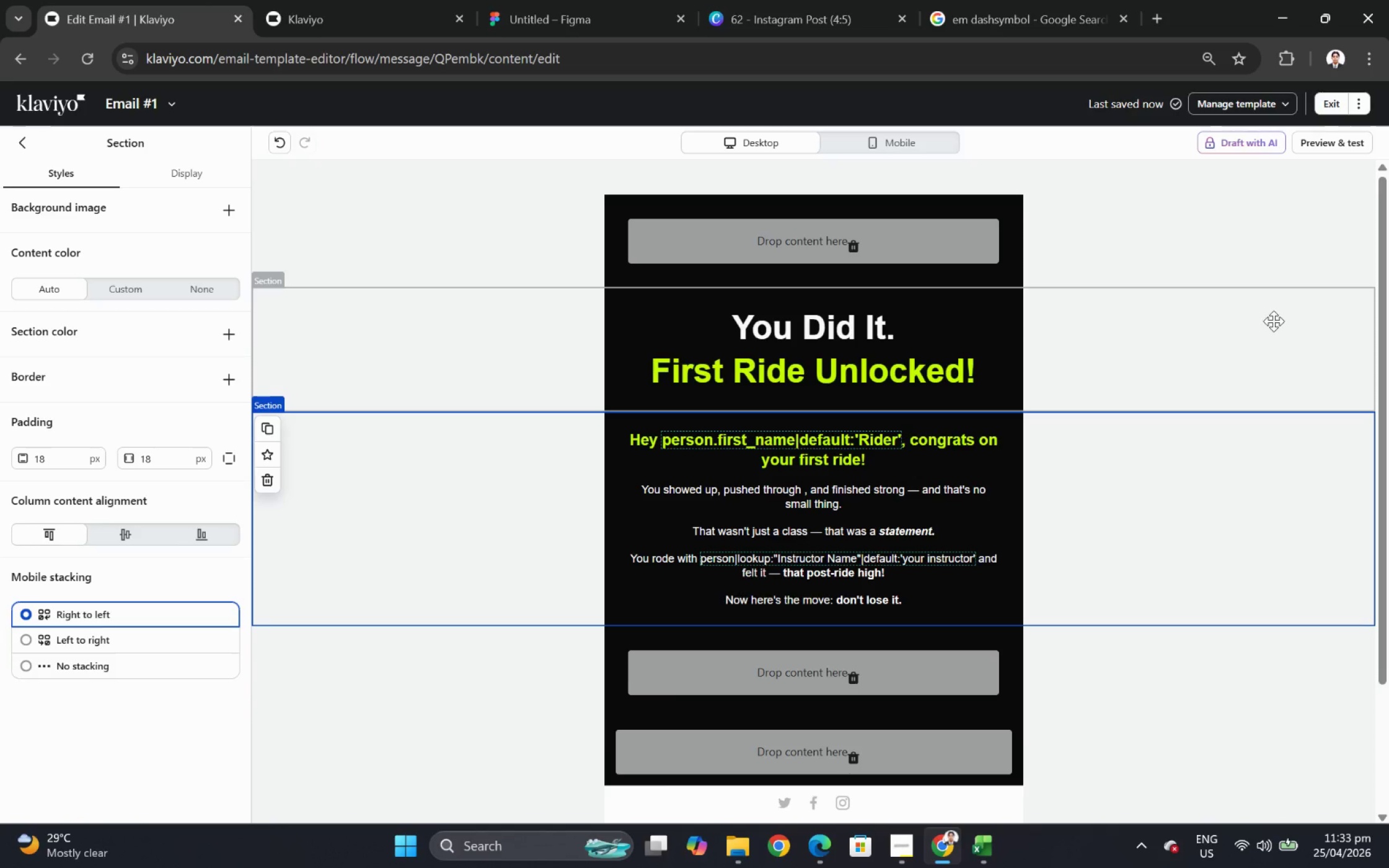 
double_click([713, 441])
 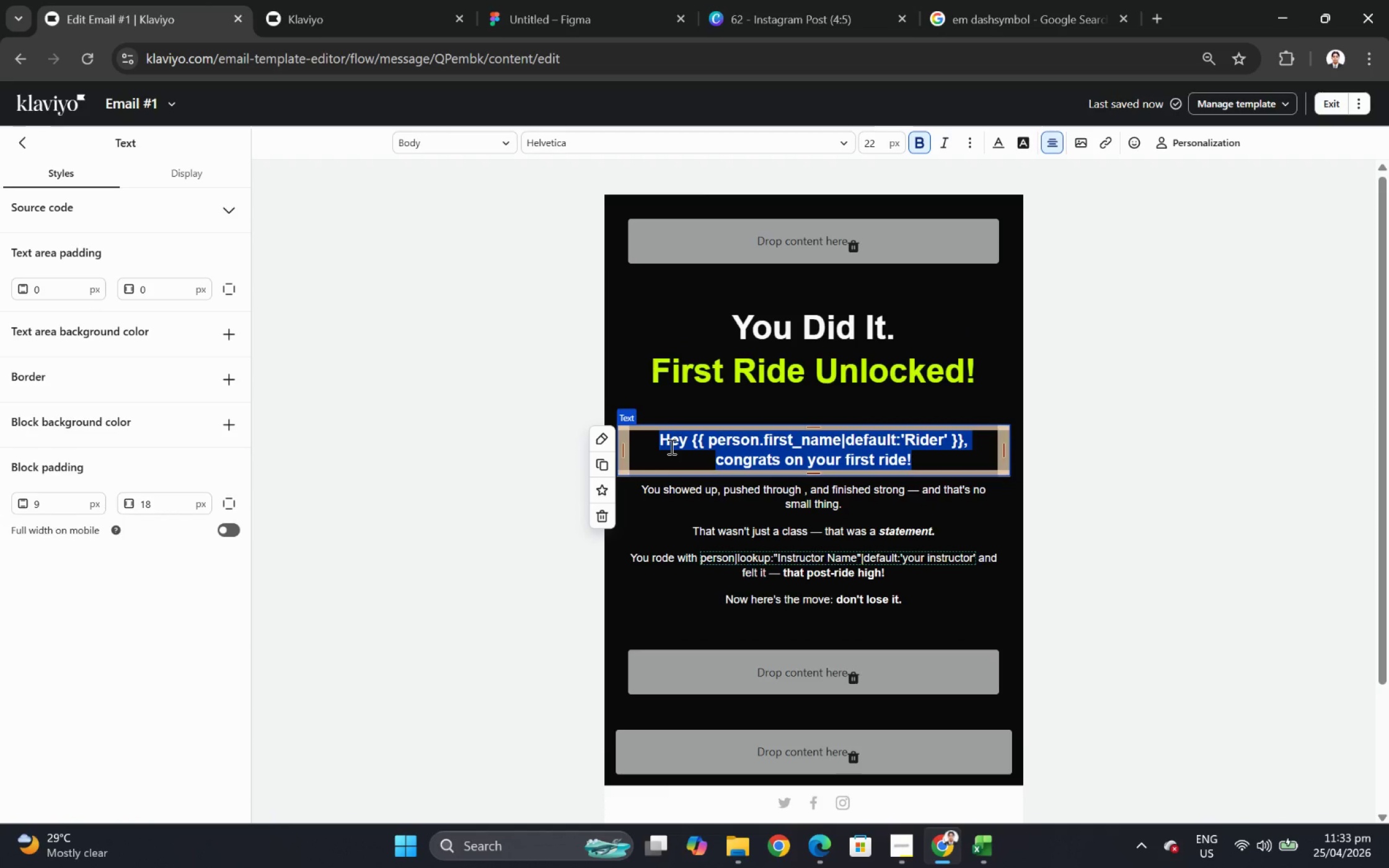 
left_click([670, 446])
 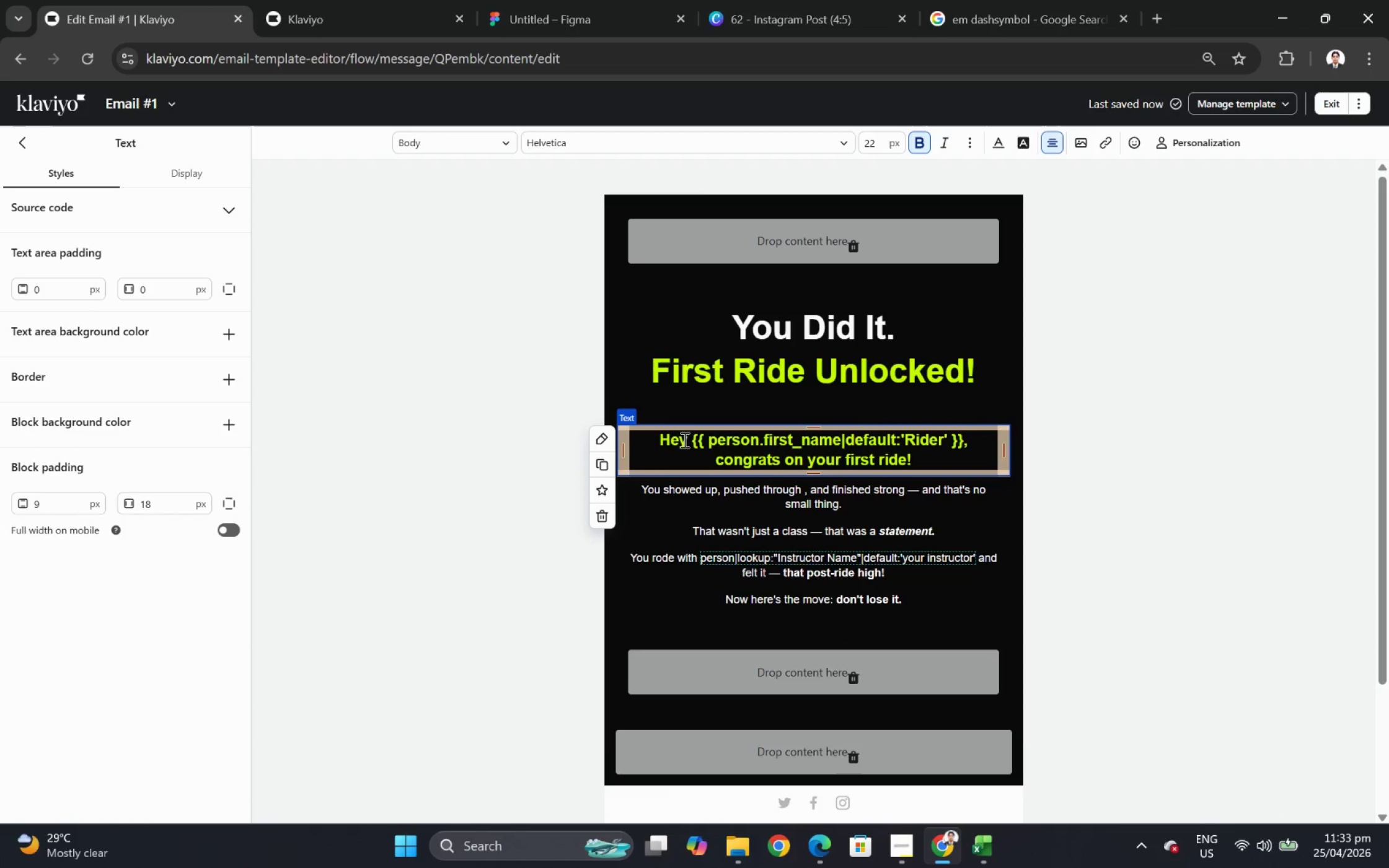 
left_click_drag(start_coordinate=[690, 435], to_coordinate=[651, 440])
 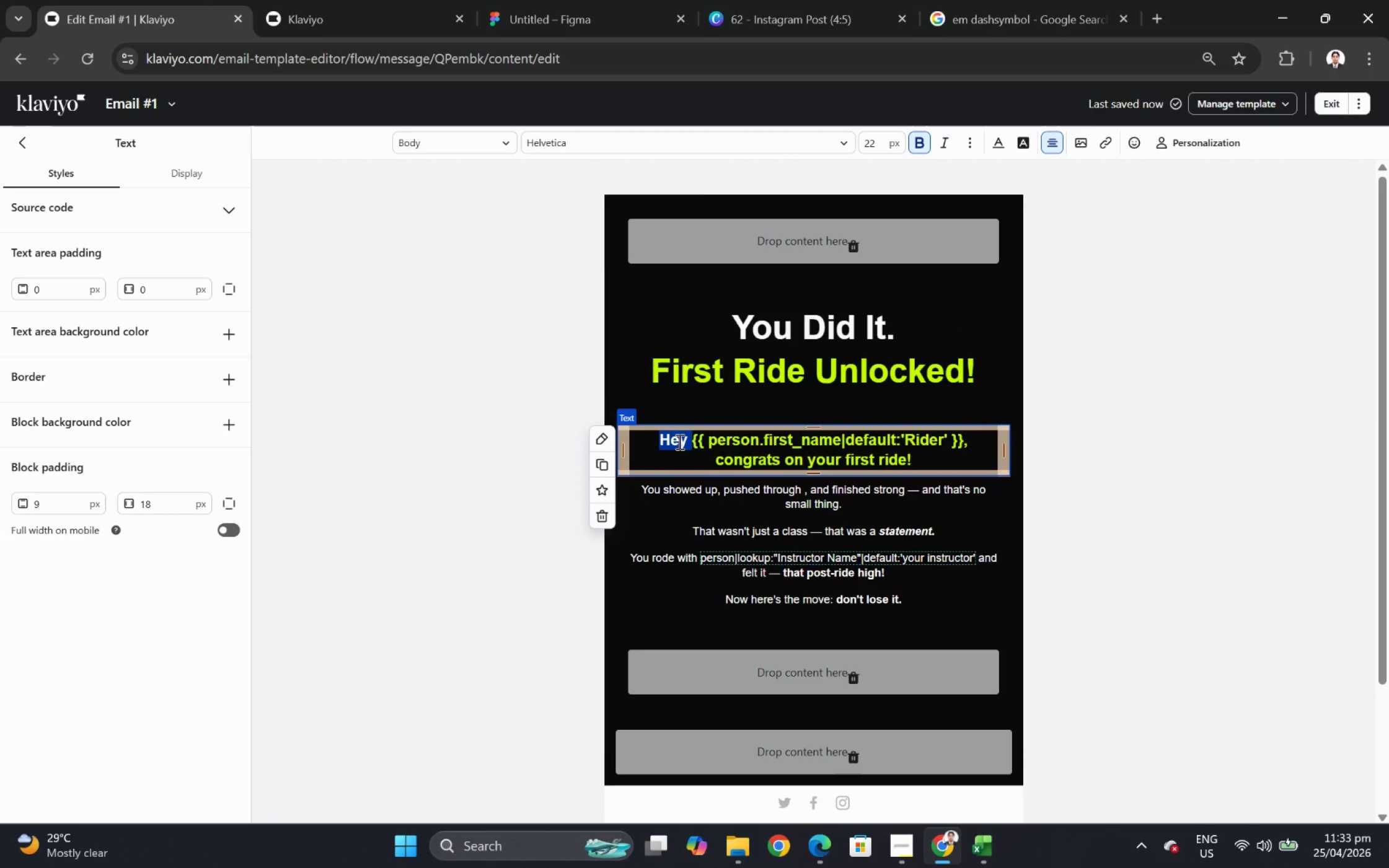 
left_click([681, 442])
 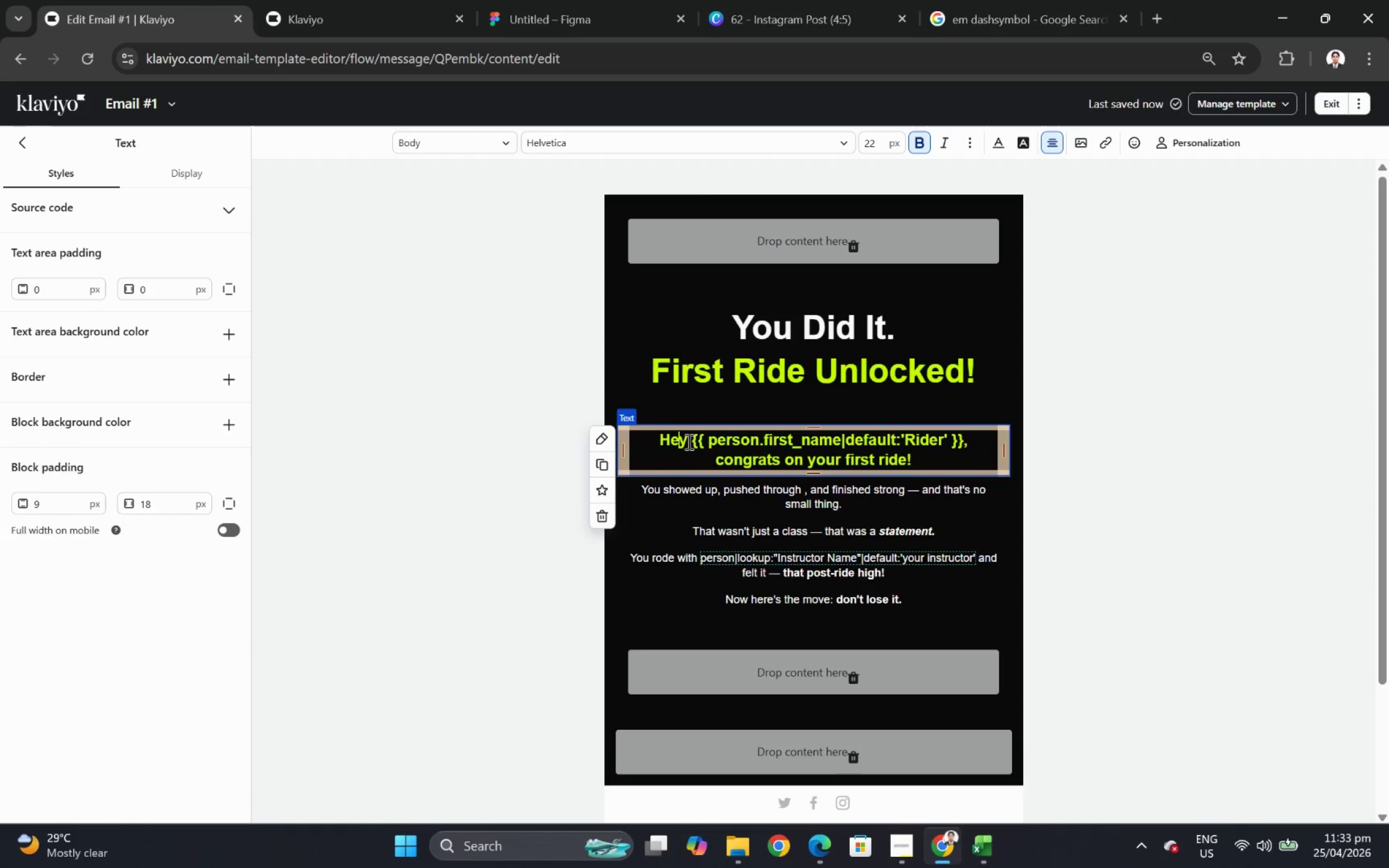 
left_click_drag(start_coordinate=[687, 441], to_coordinate=[655, 441])
 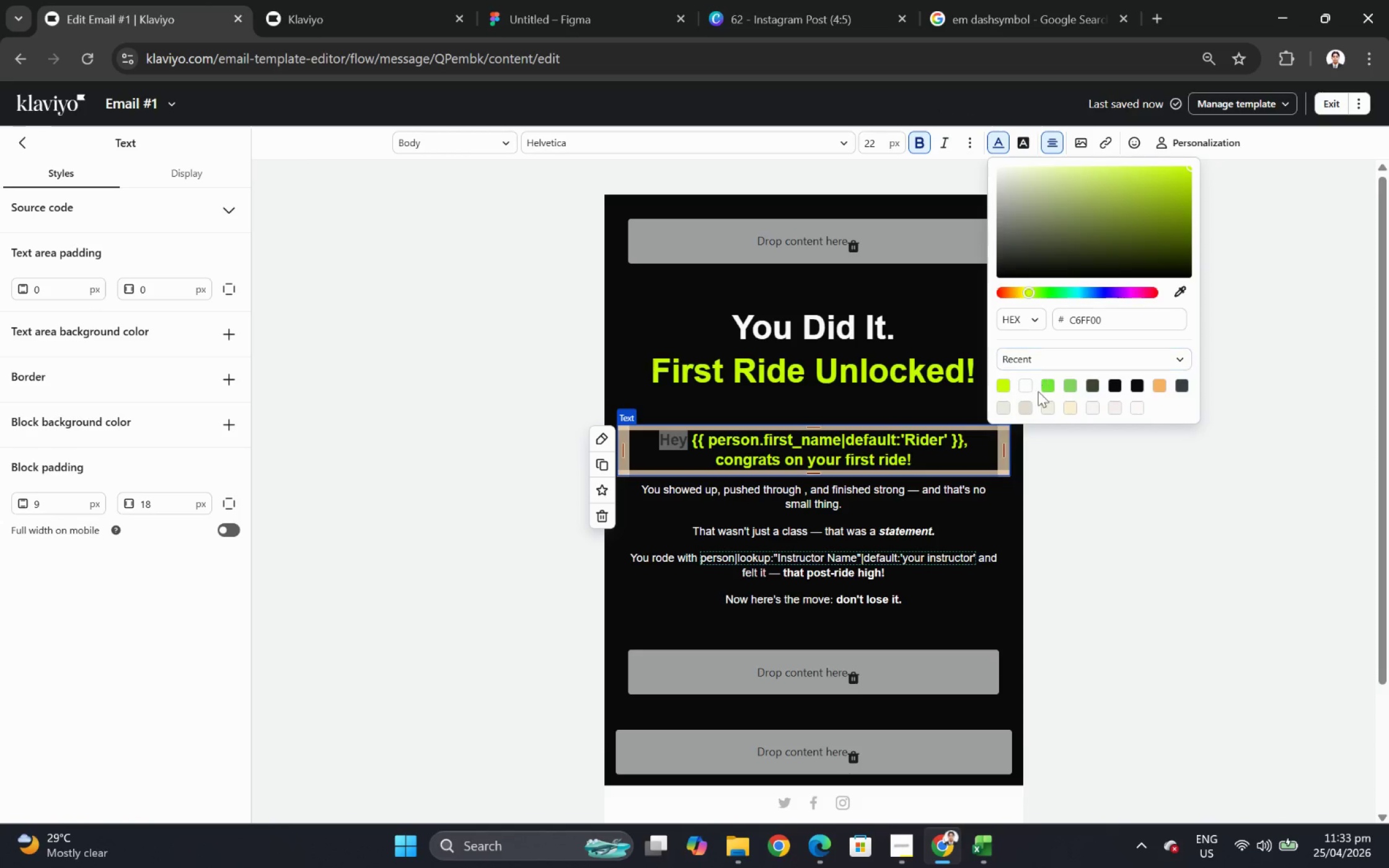 
left_click([1027, 387])
 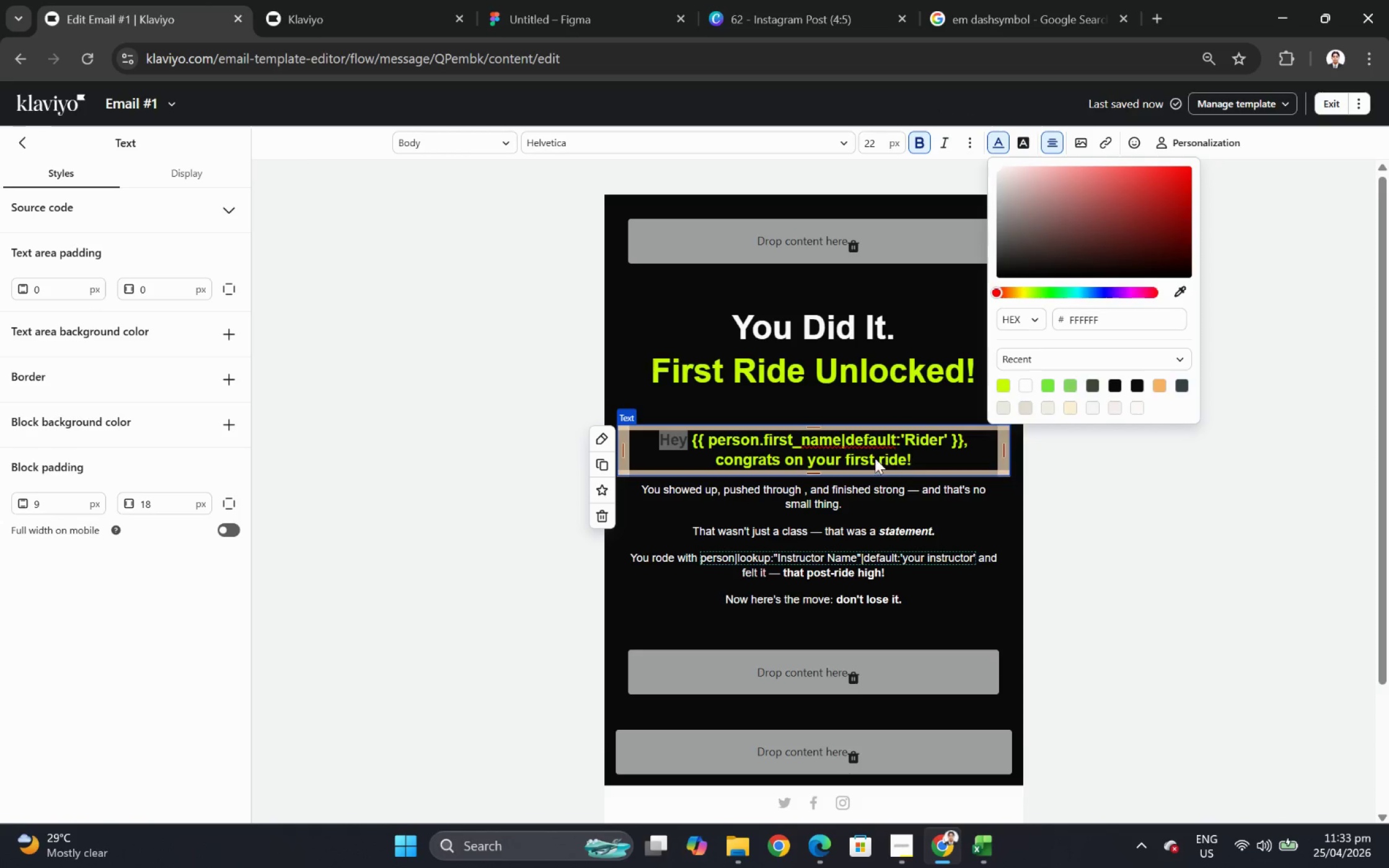 
left_click([874, 457])
 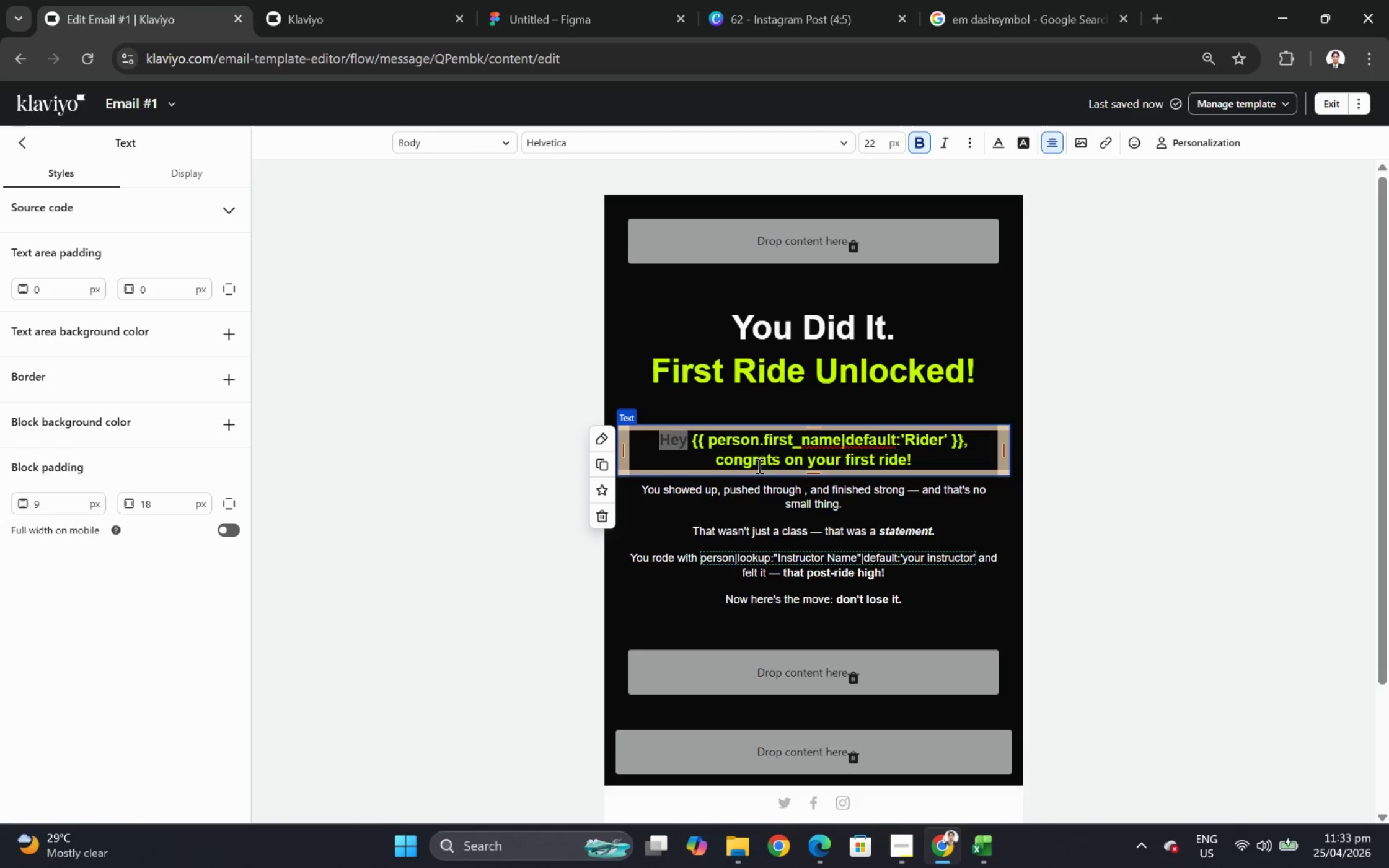 
left_click([757, 465])
 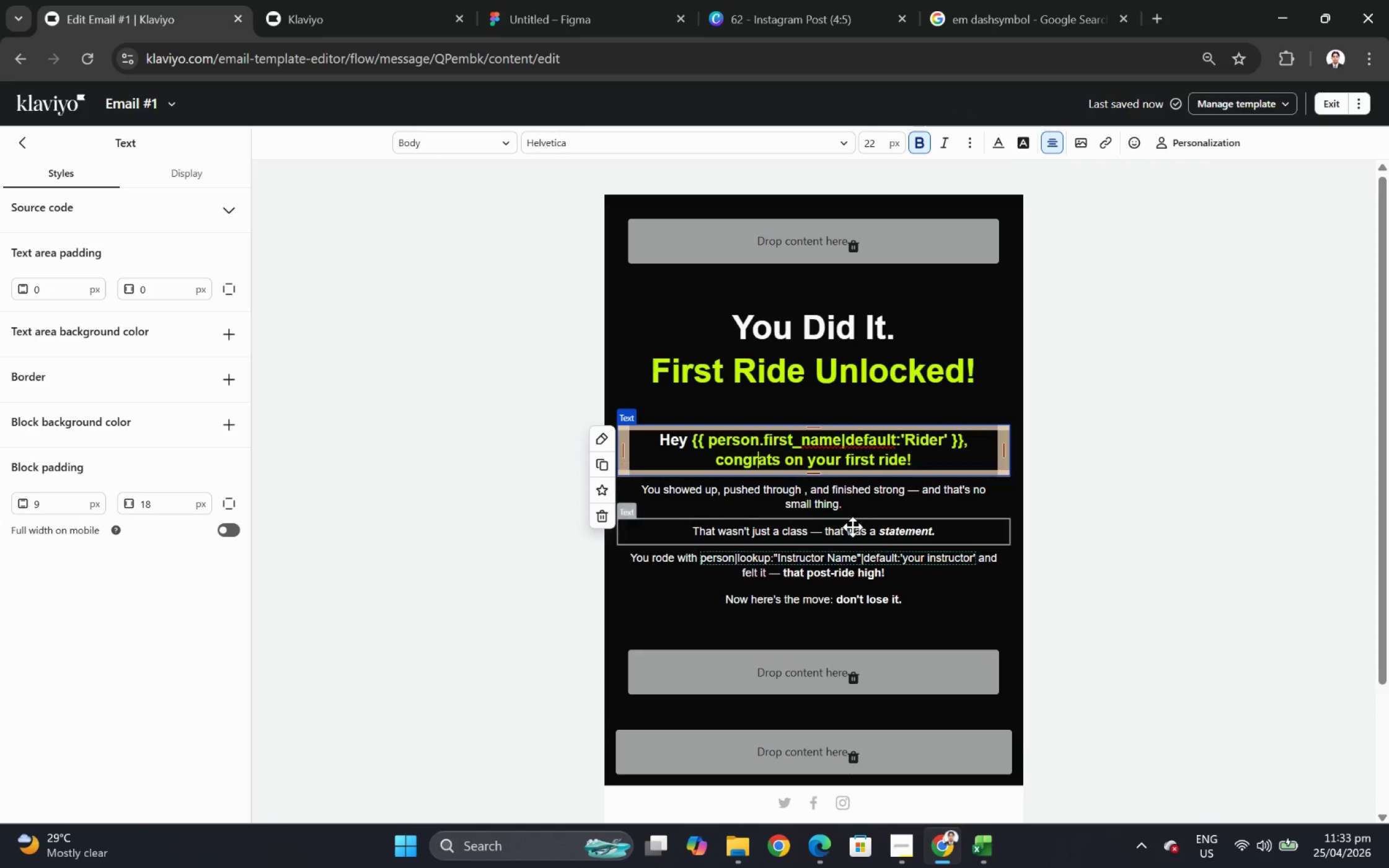 
left_click([914, 561])
 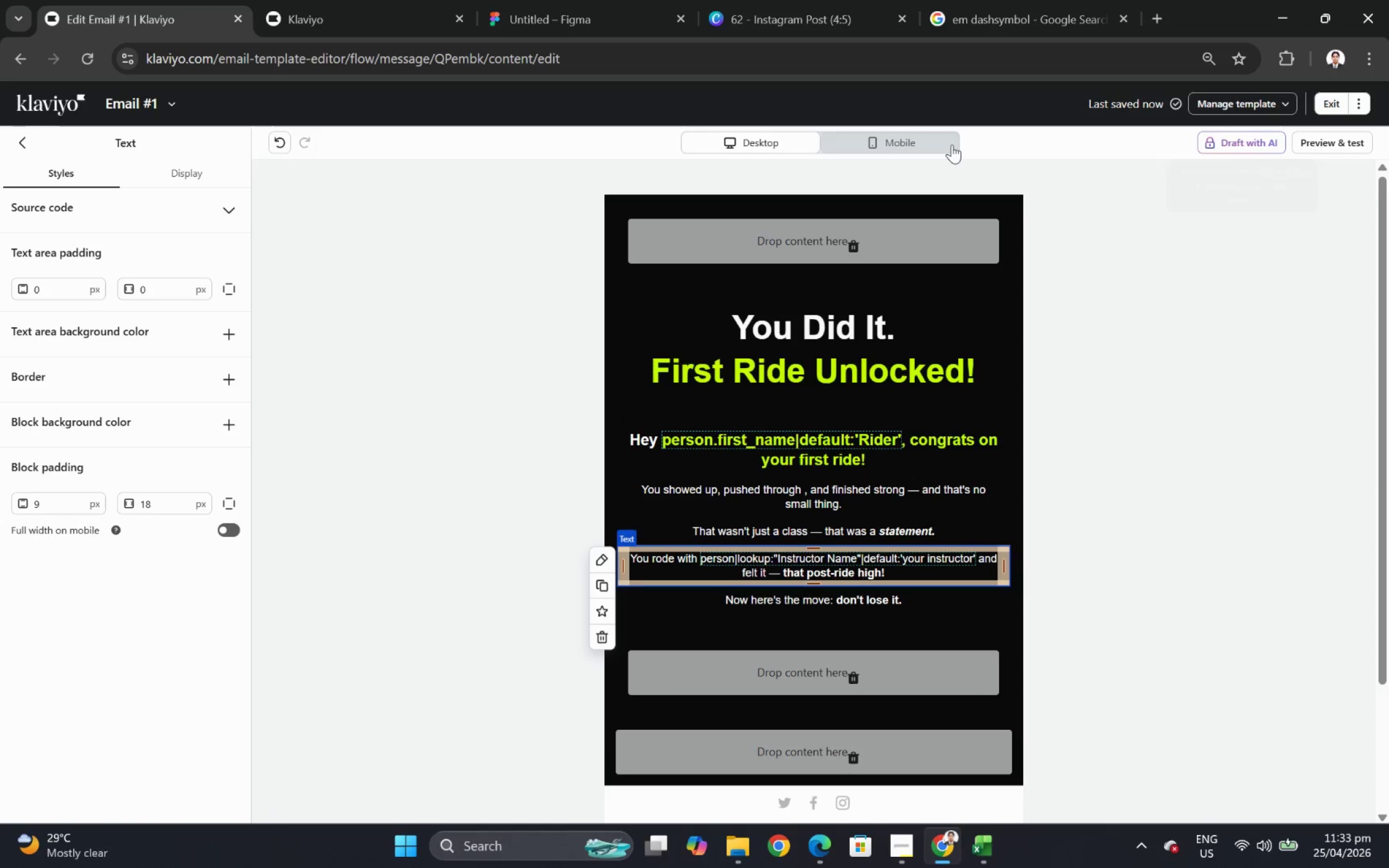 
left_click([1341, 149])
 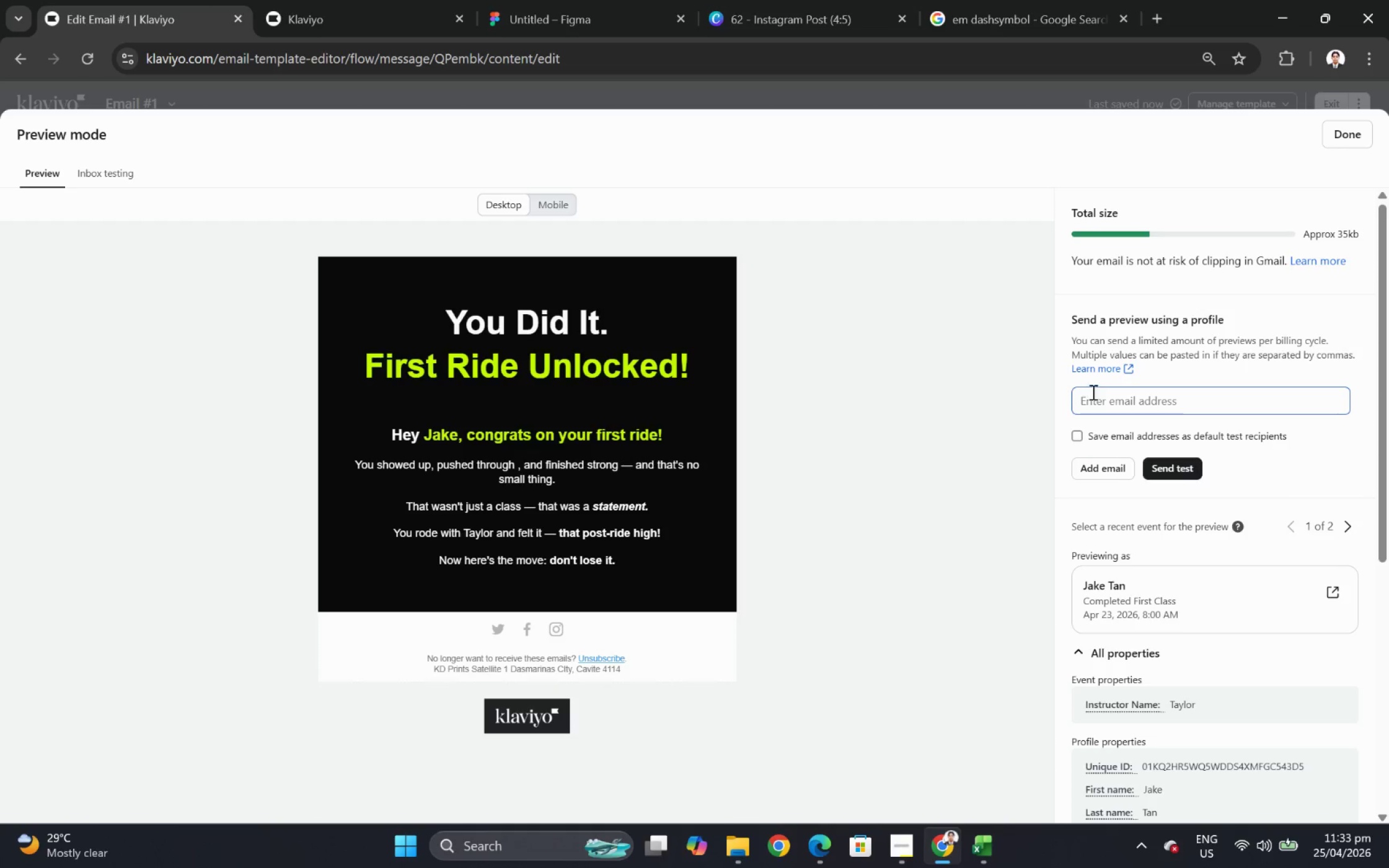 
wait(6.04)
 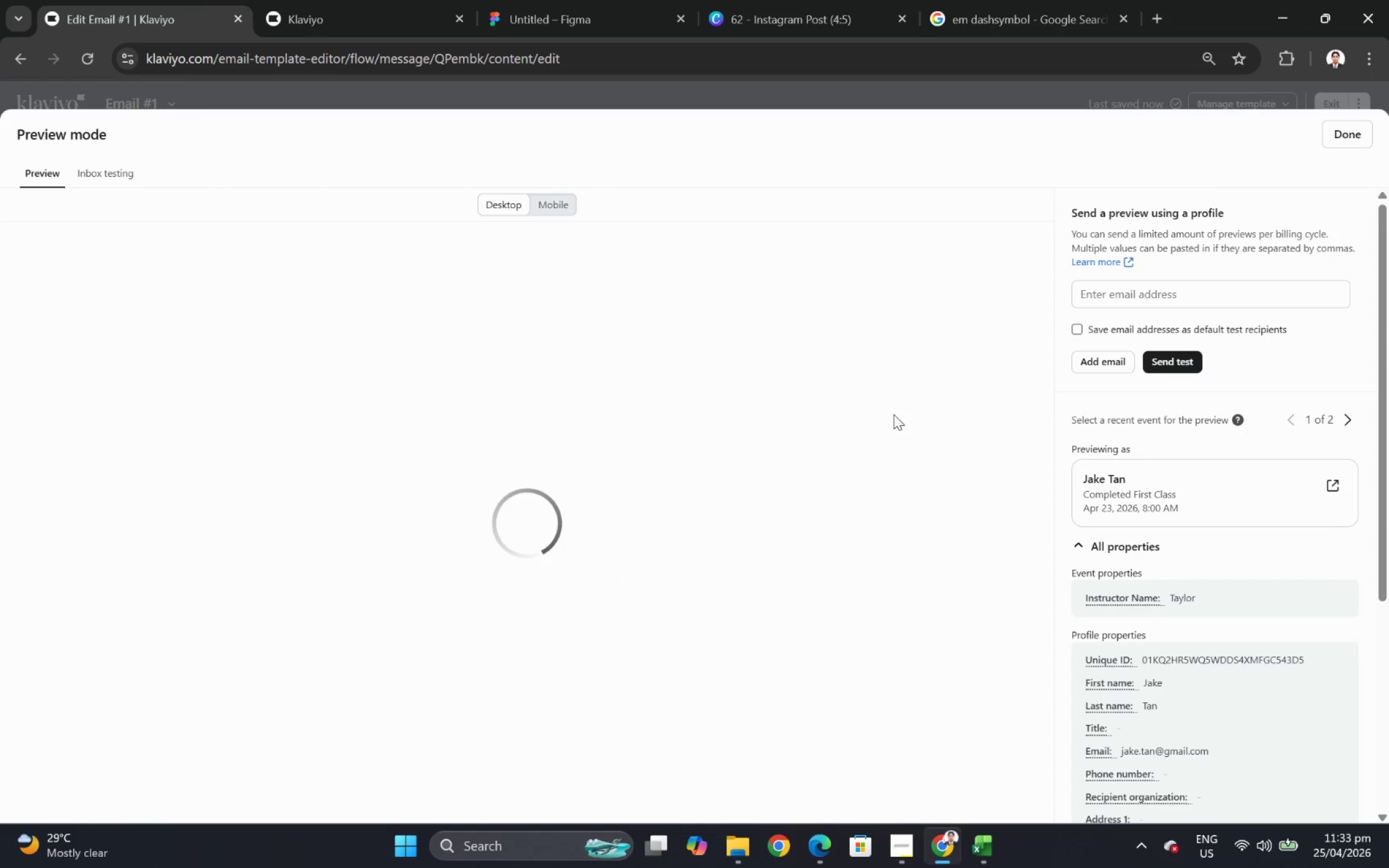 
left_click([1356, 138])
 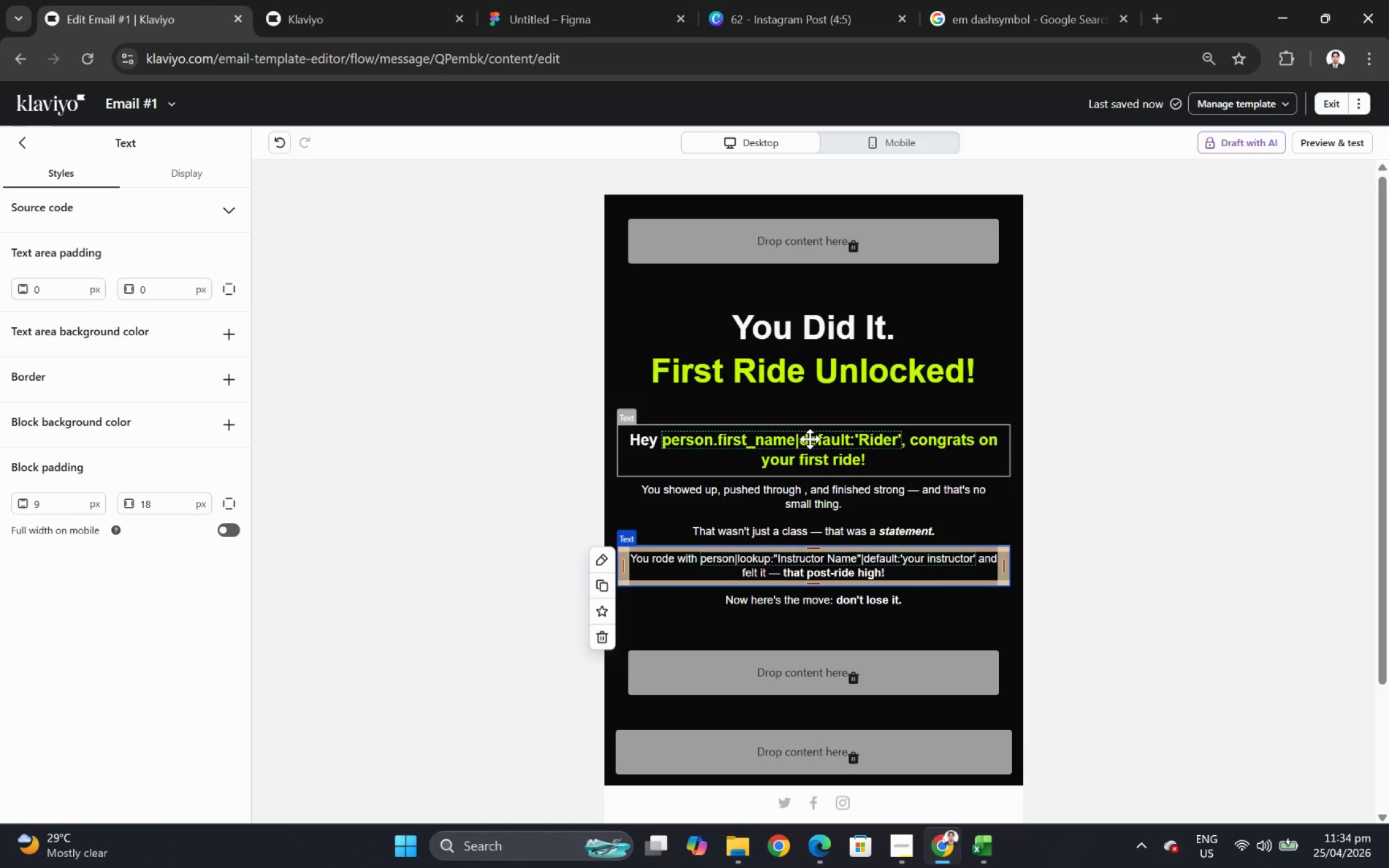 
double_click([811, 439])
 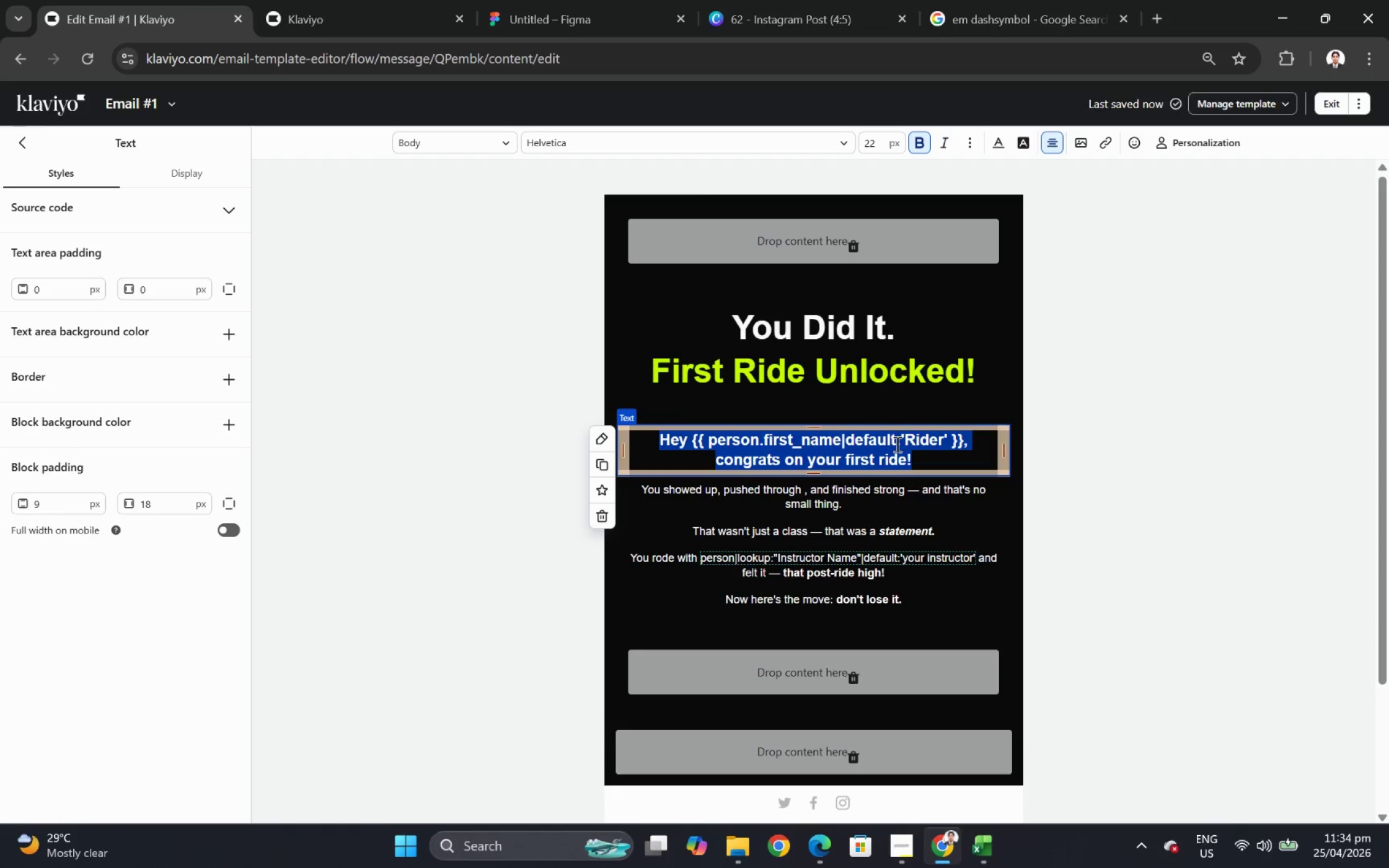 
left_click([919, 444])
 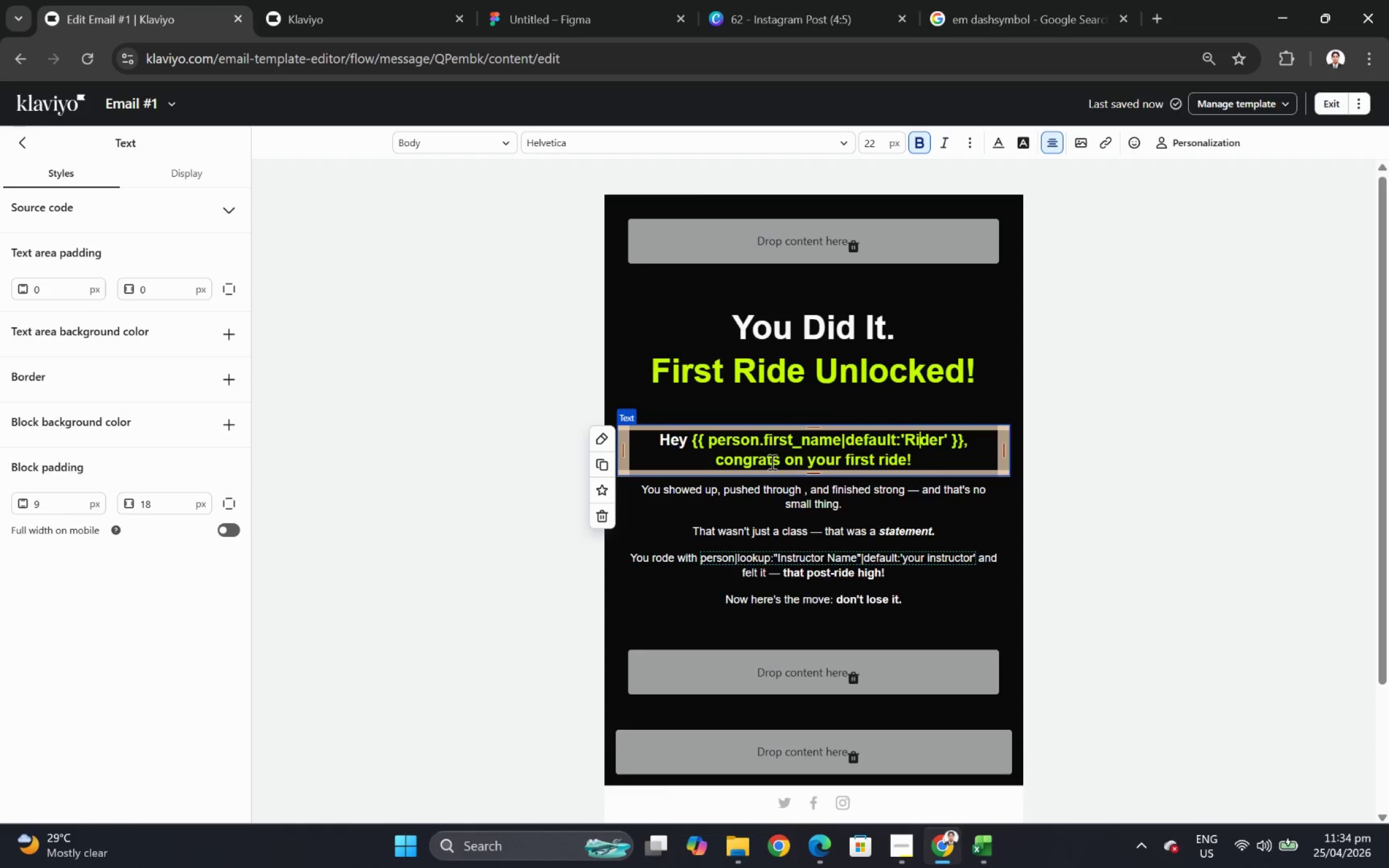 
left_click([717, 462])
 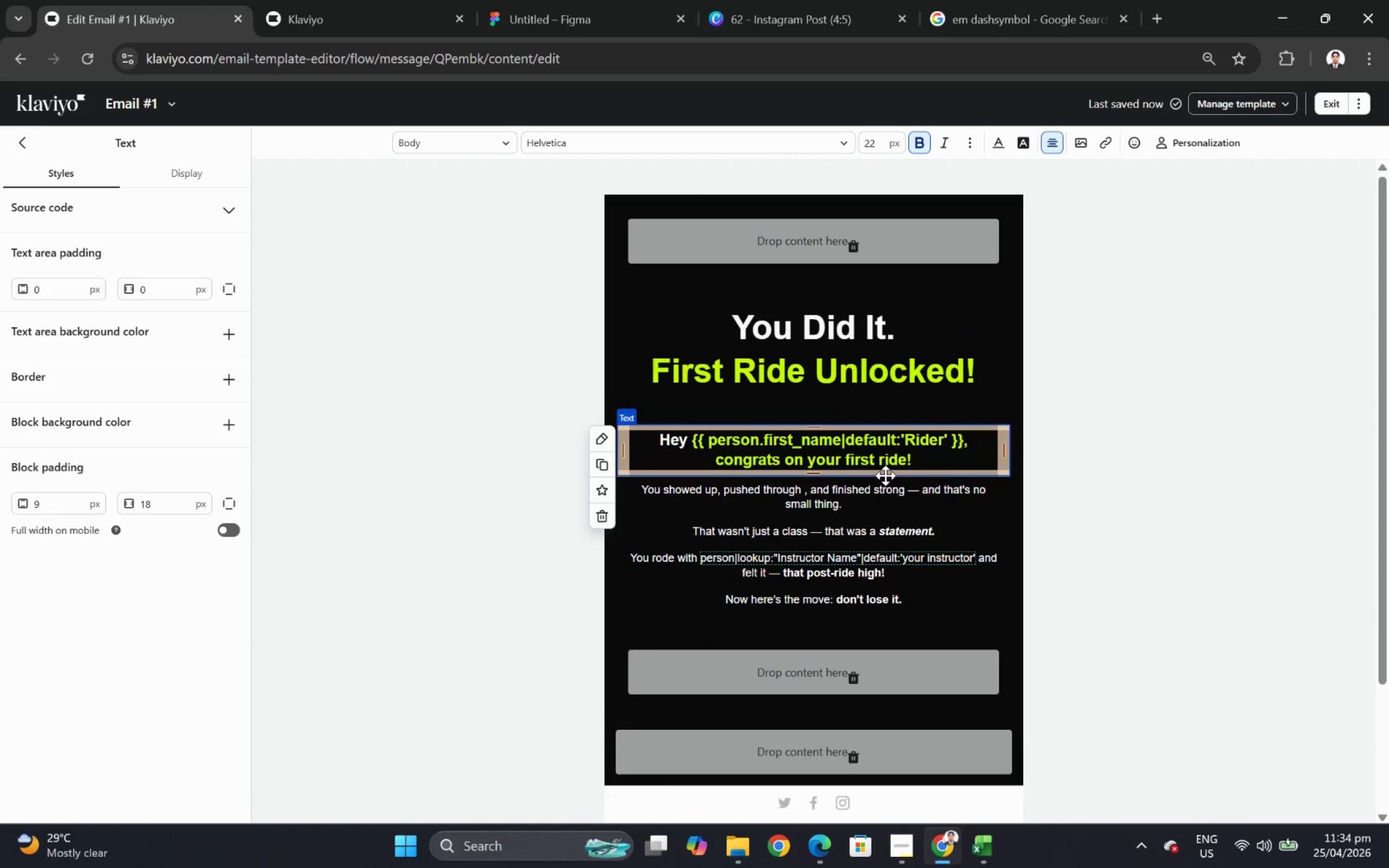 
key(Enter)
 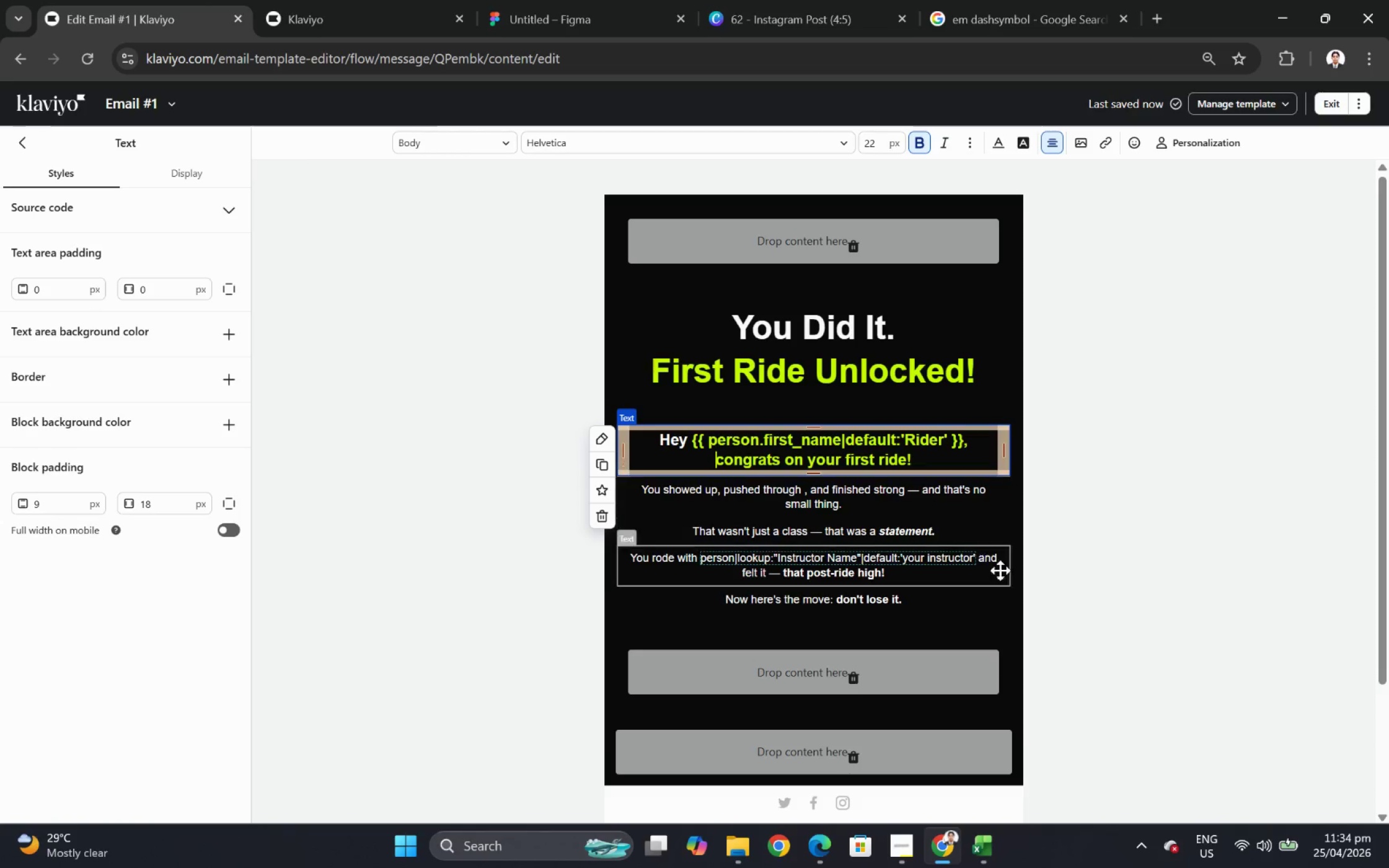 
left_click([1020, 582])
 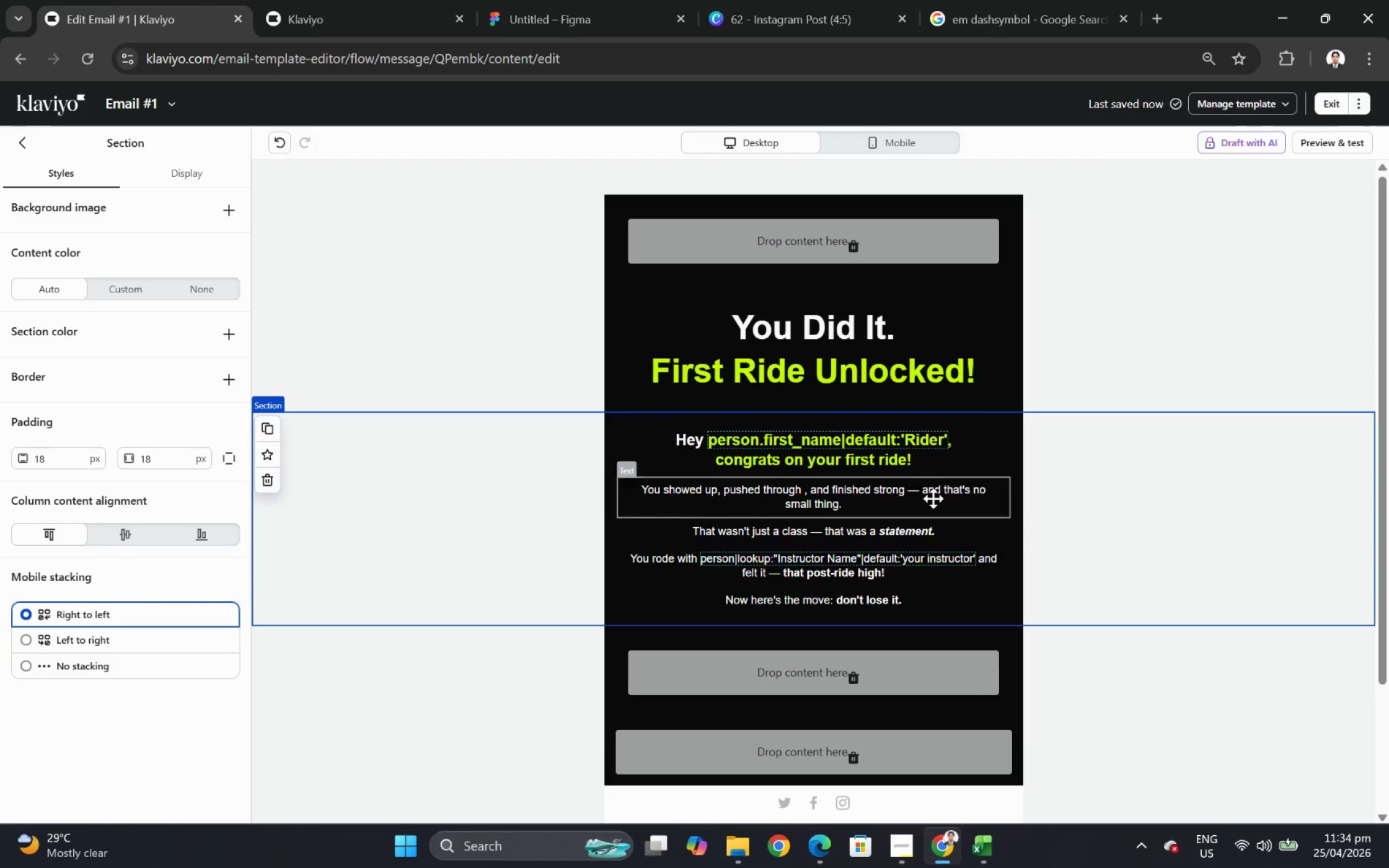 
left_click([932, 455])
 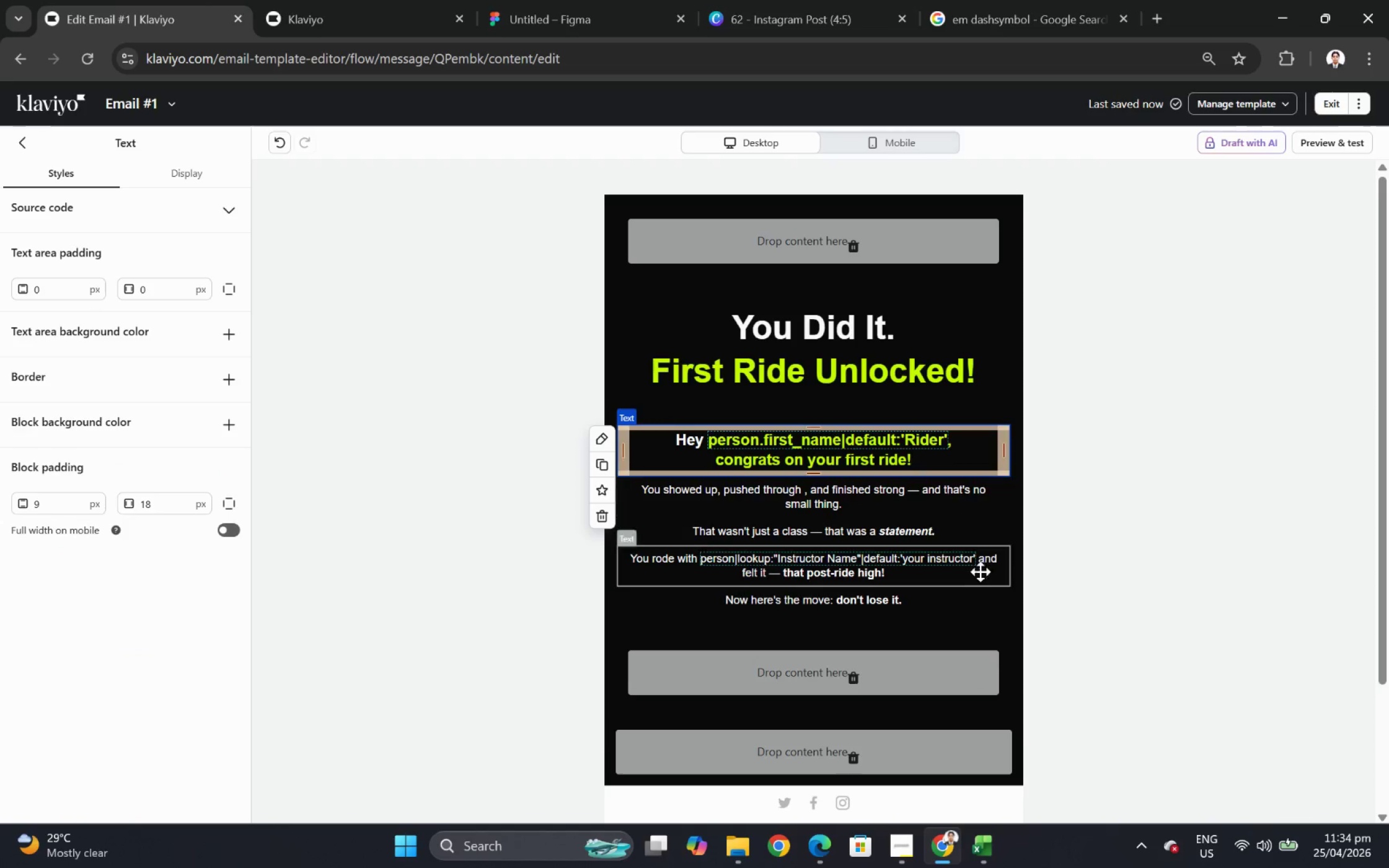 
left_click([987, 589])
 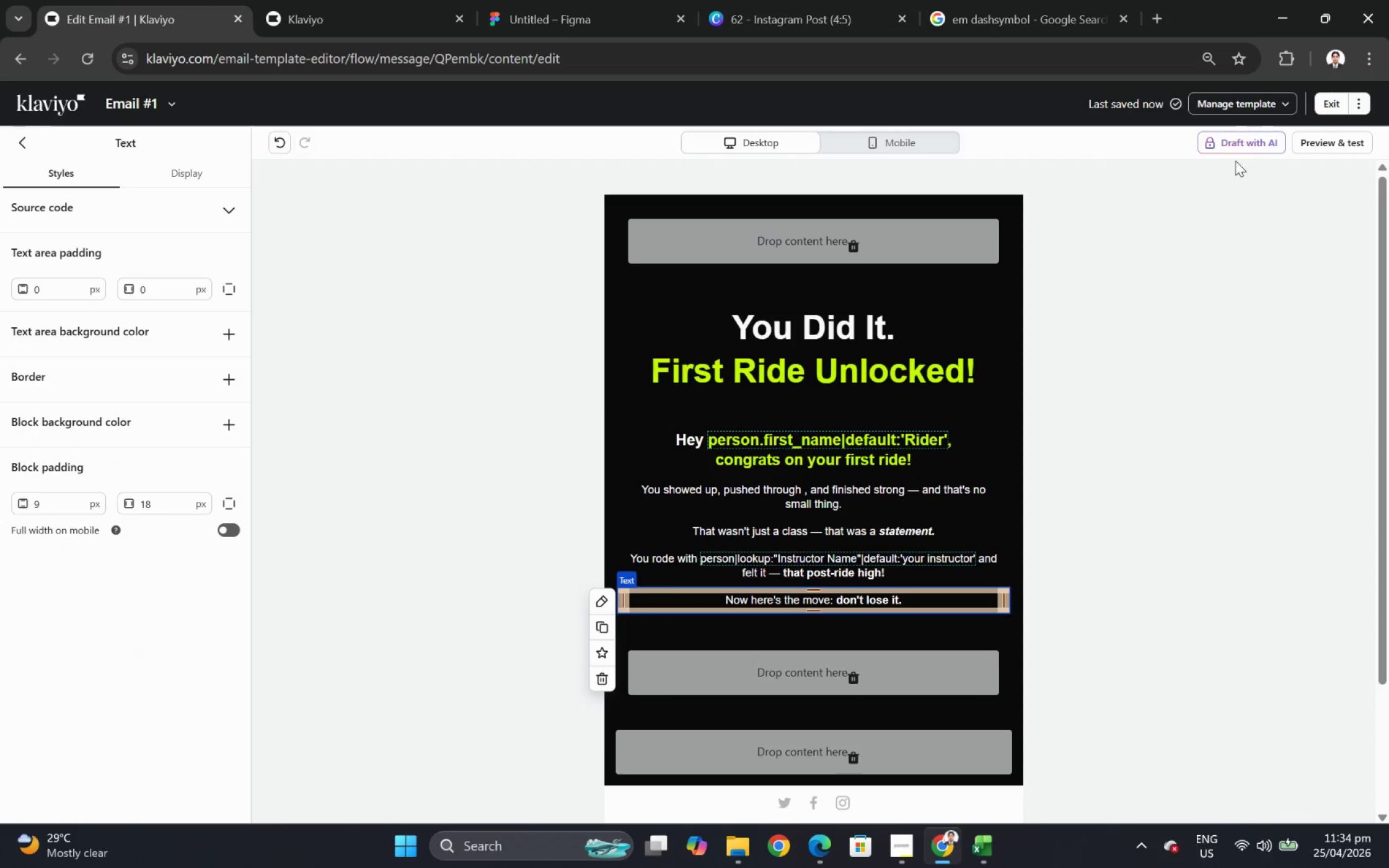 
left_click([1334, 152])
 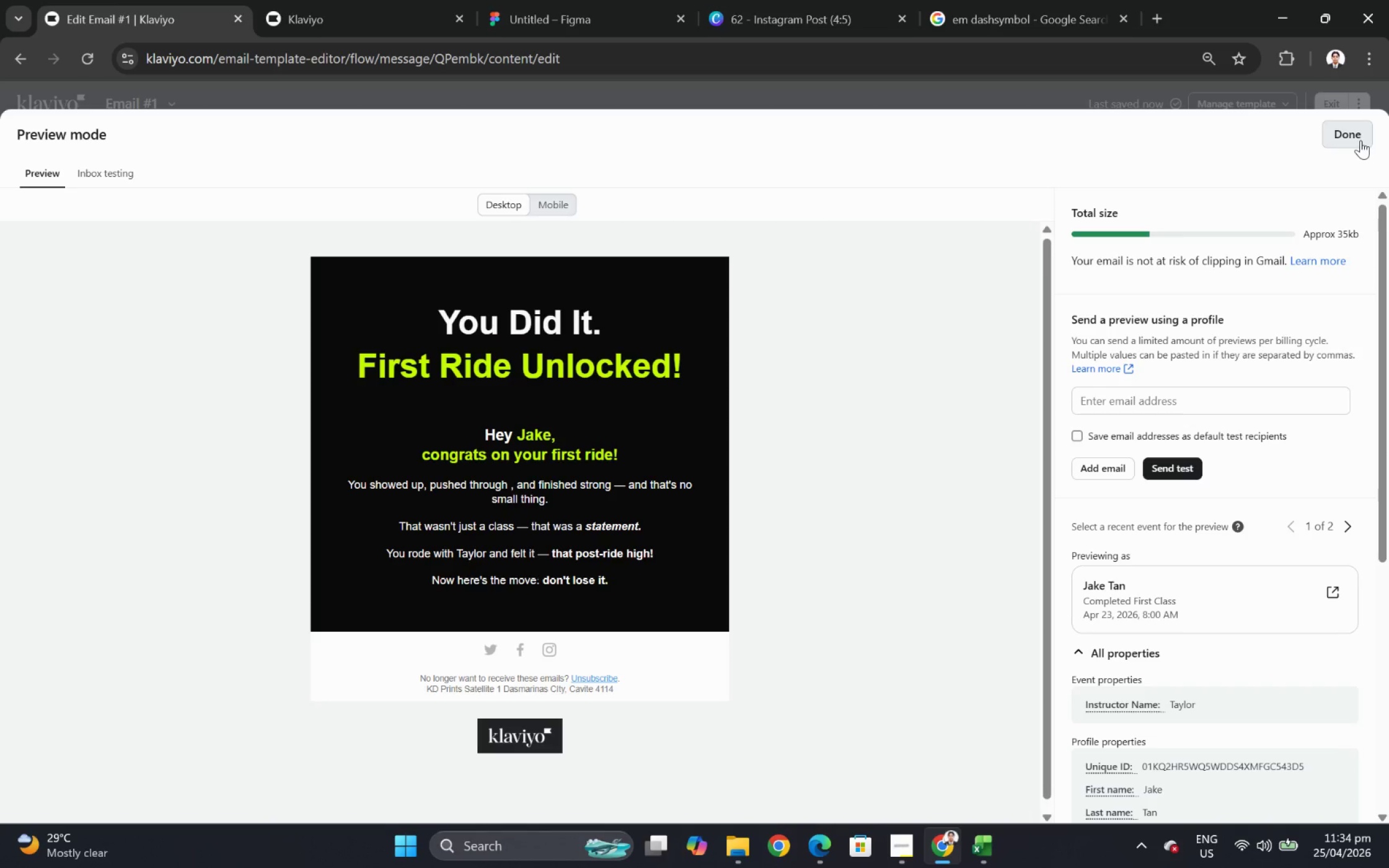 
wait(6.56)
 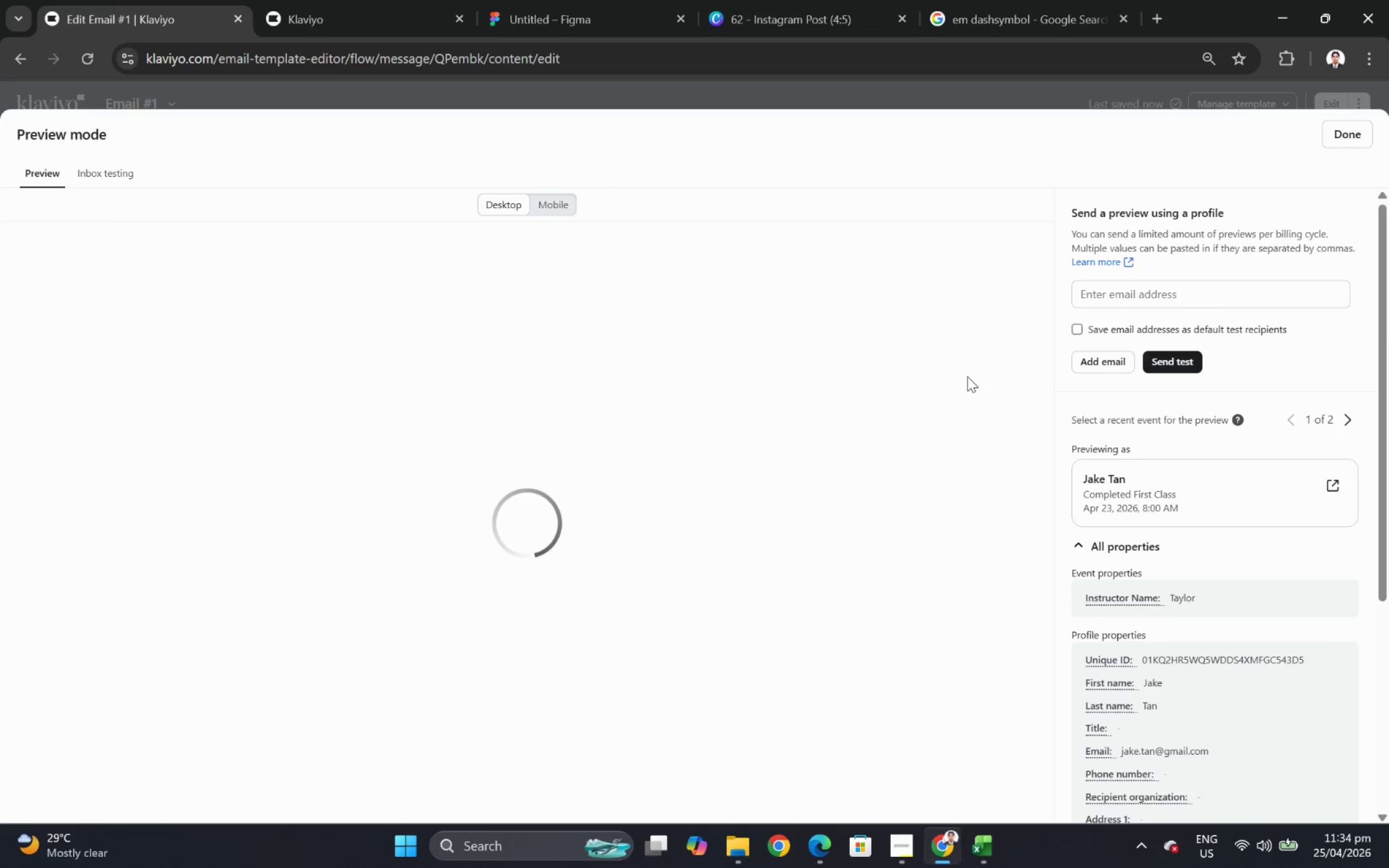 
left_click([1360, 140])
 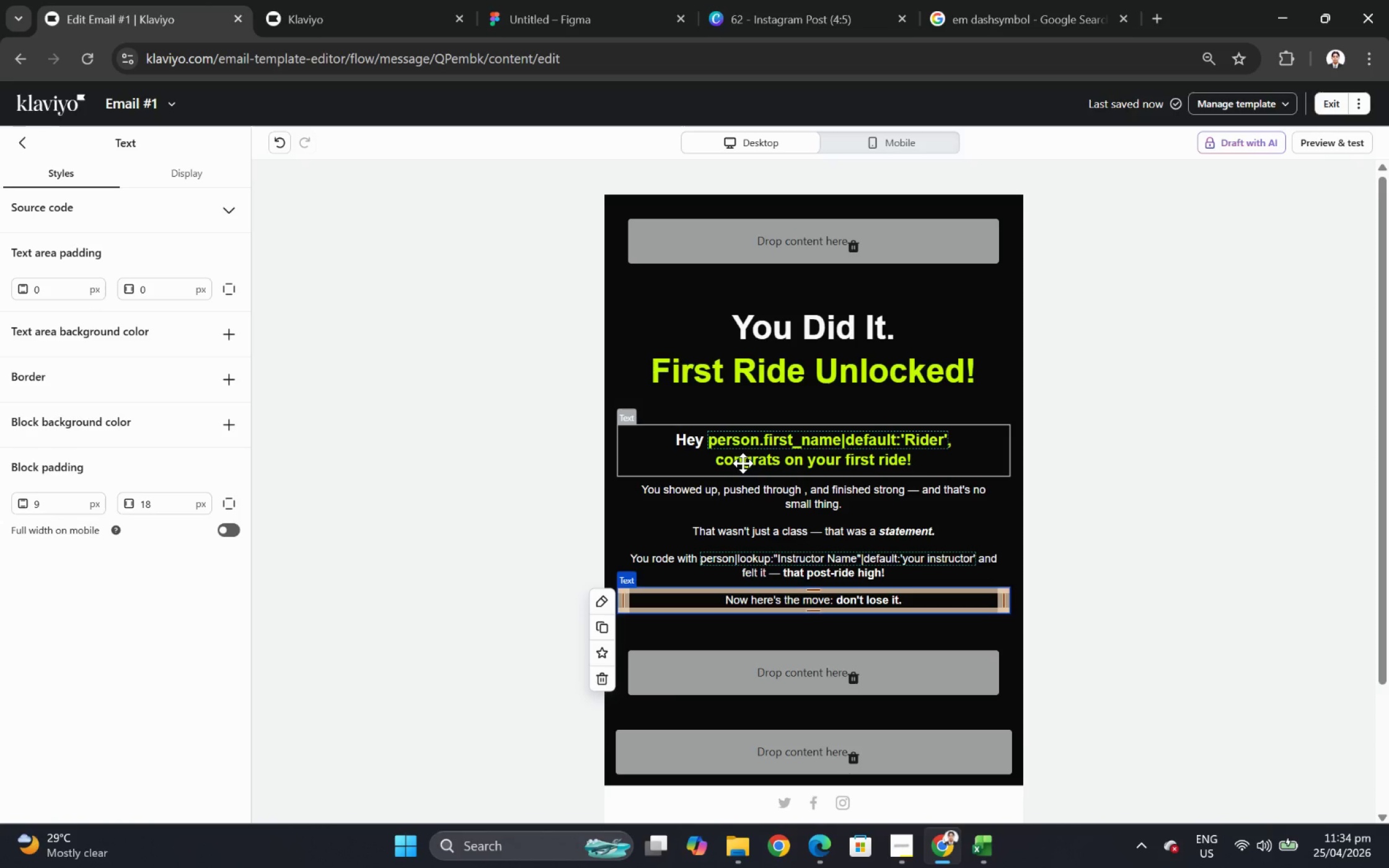 
double_click([743, 463])
 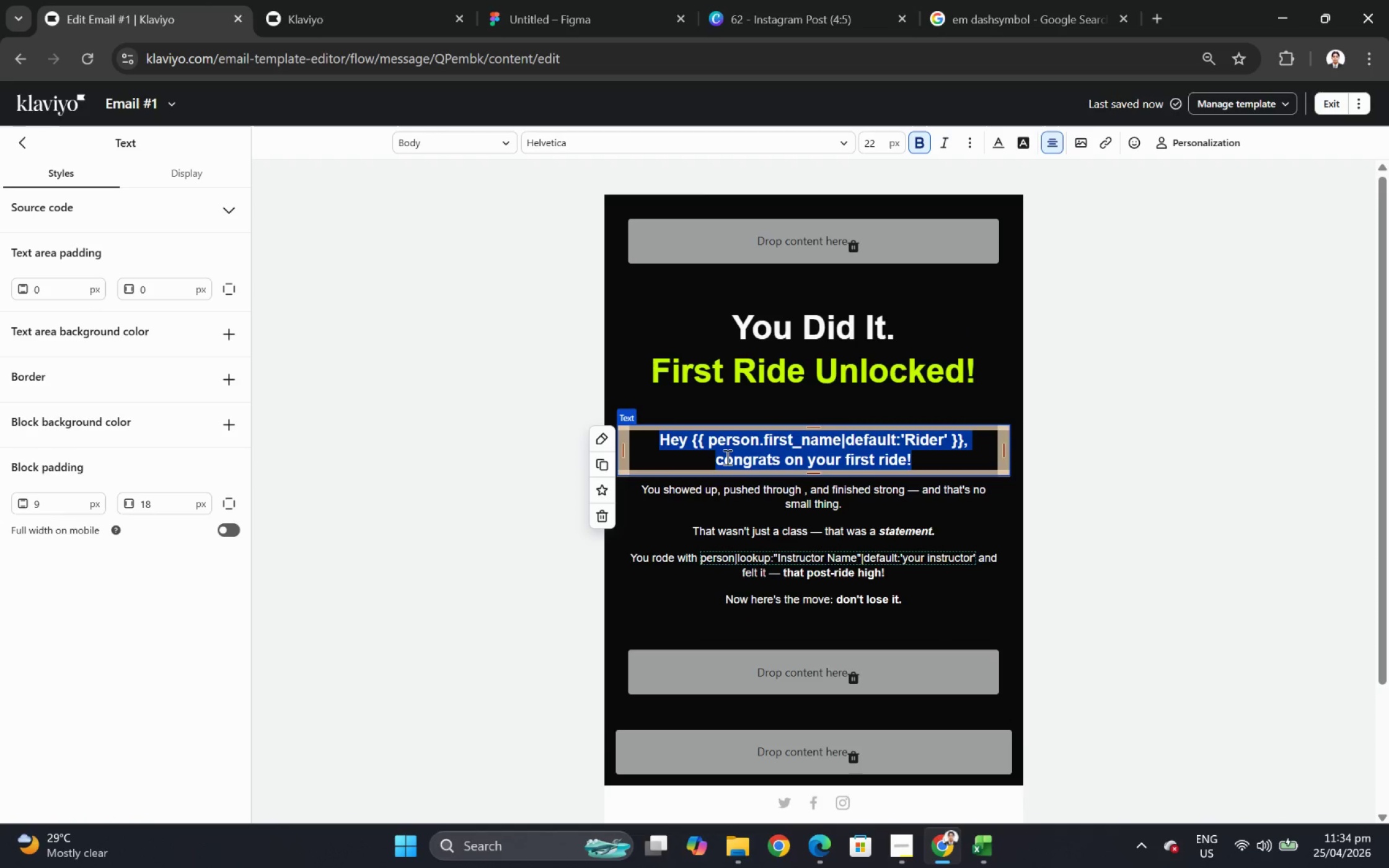 
left_click([725, 457])
 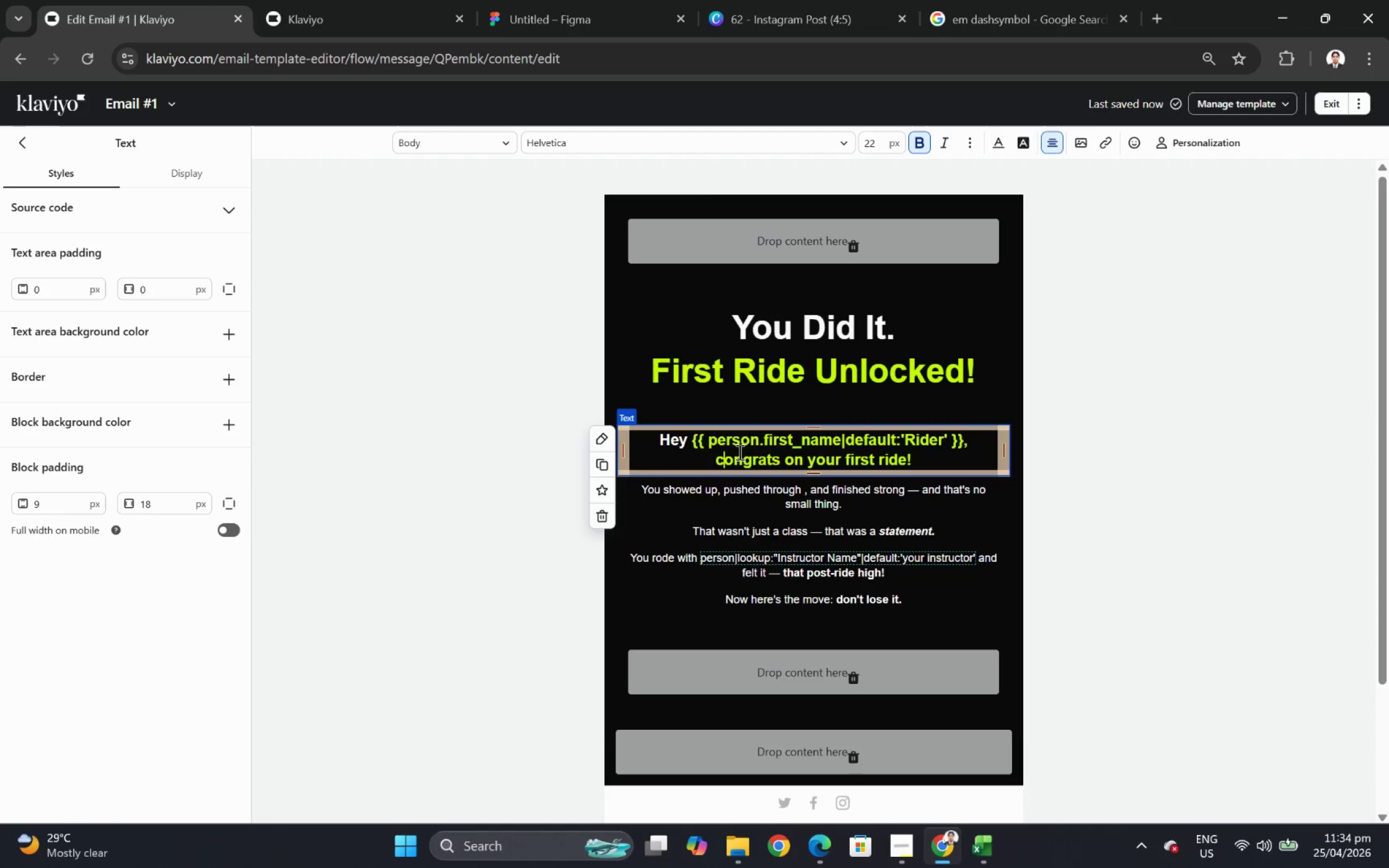 
key(Backspace)
 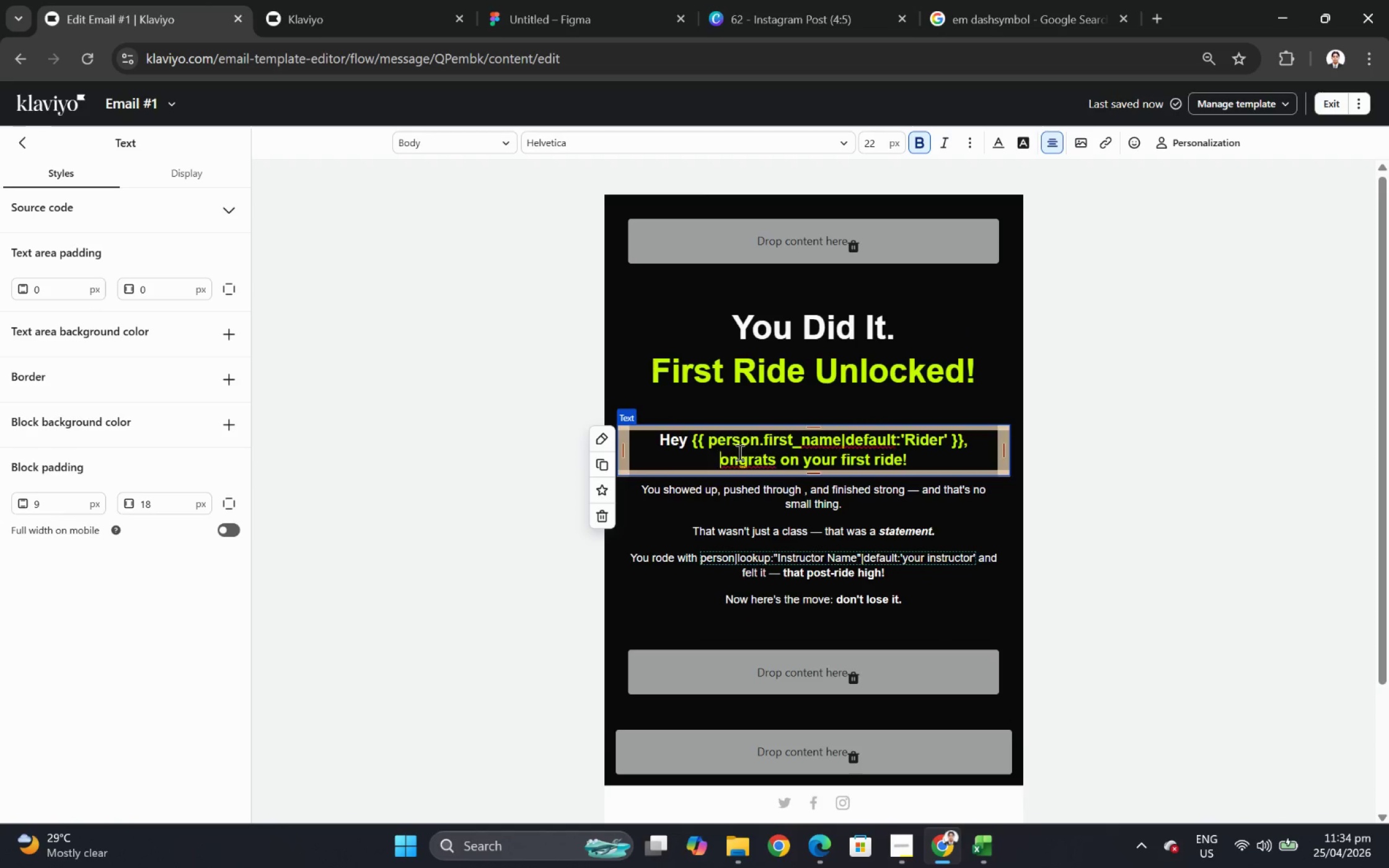 
key(Shift+ShiftLeft)
 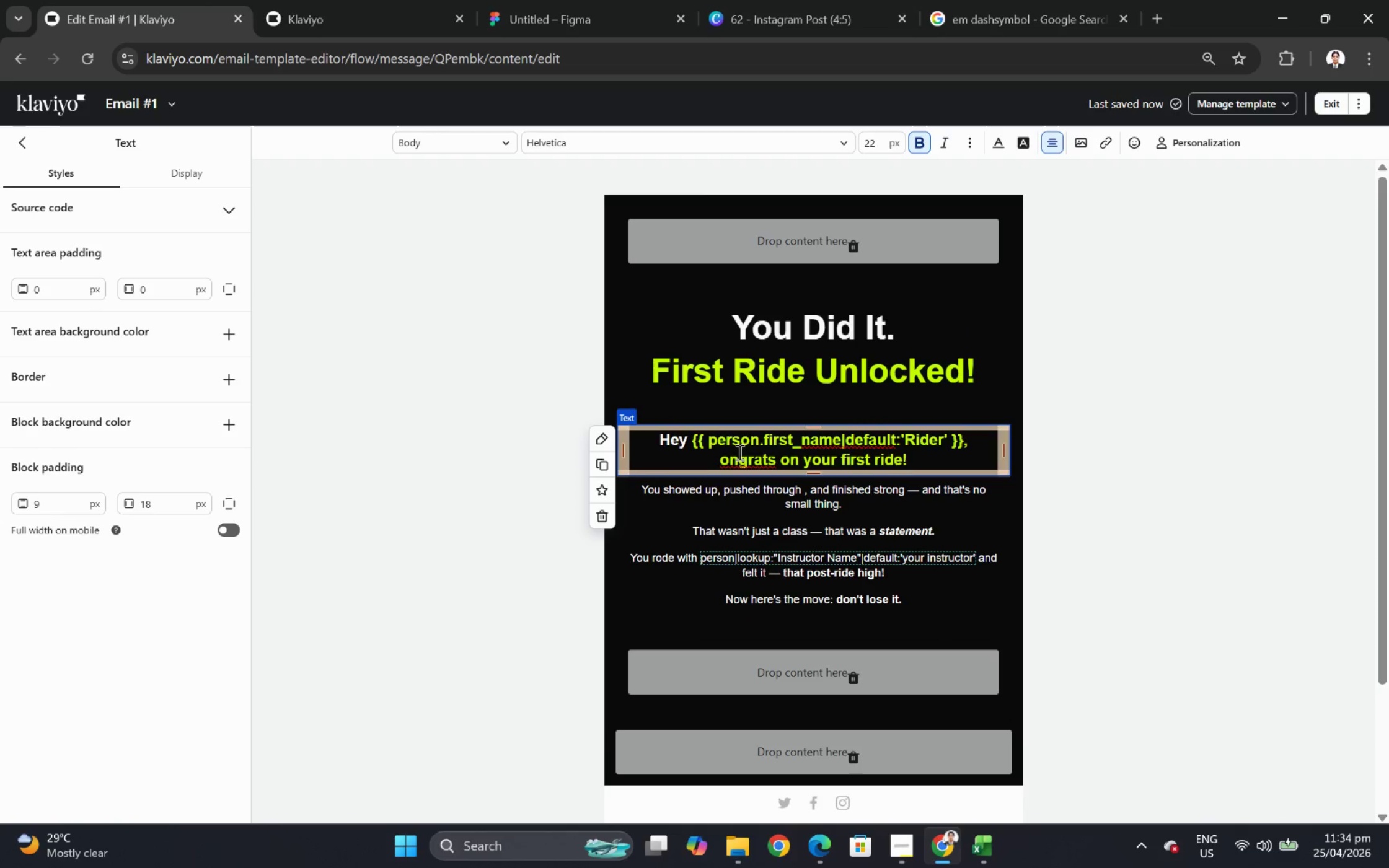 
key(Shift+C)
 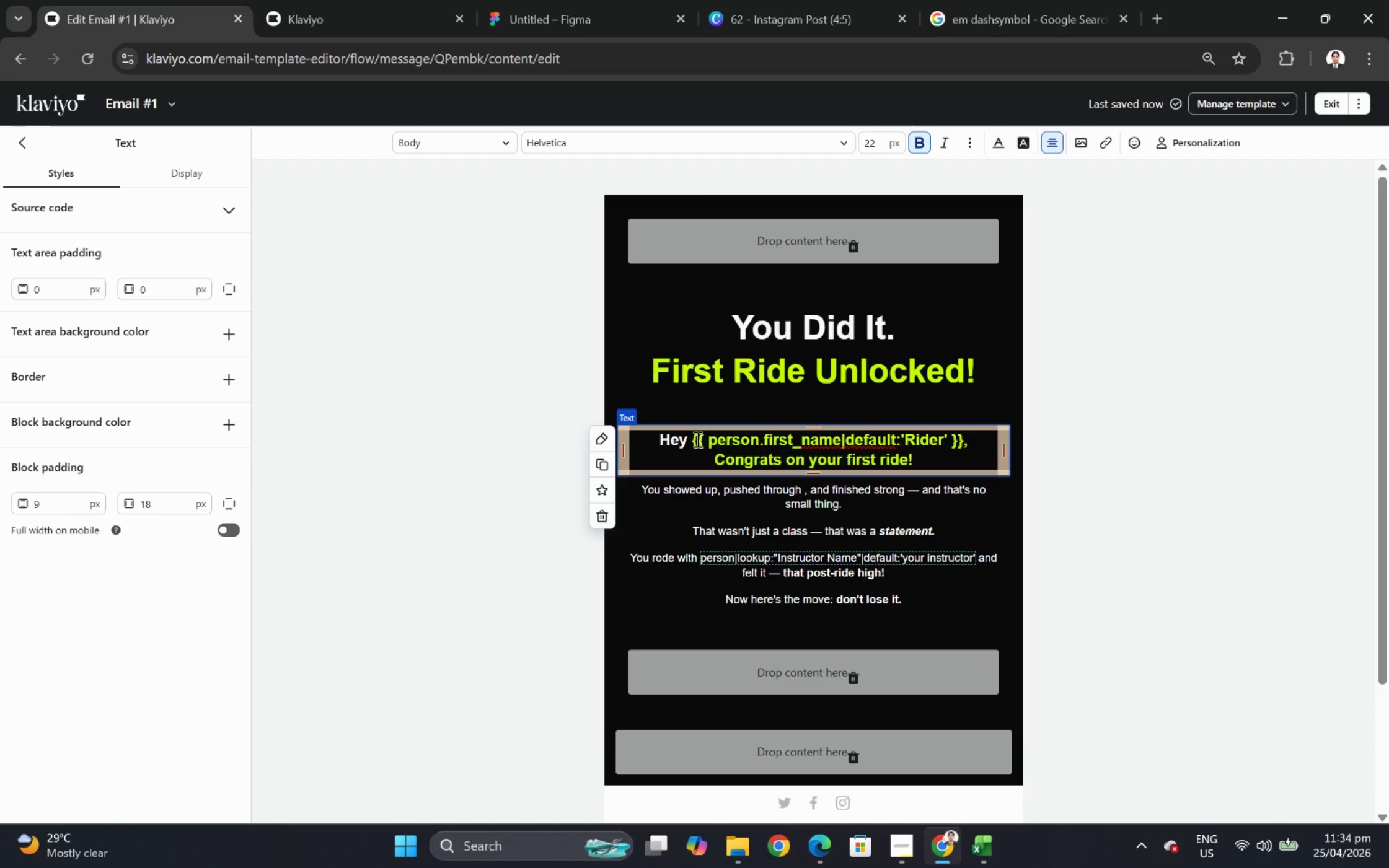 
left_click_drag(start_coordinate=[694, 440], to_coordinate=[966, 437])
 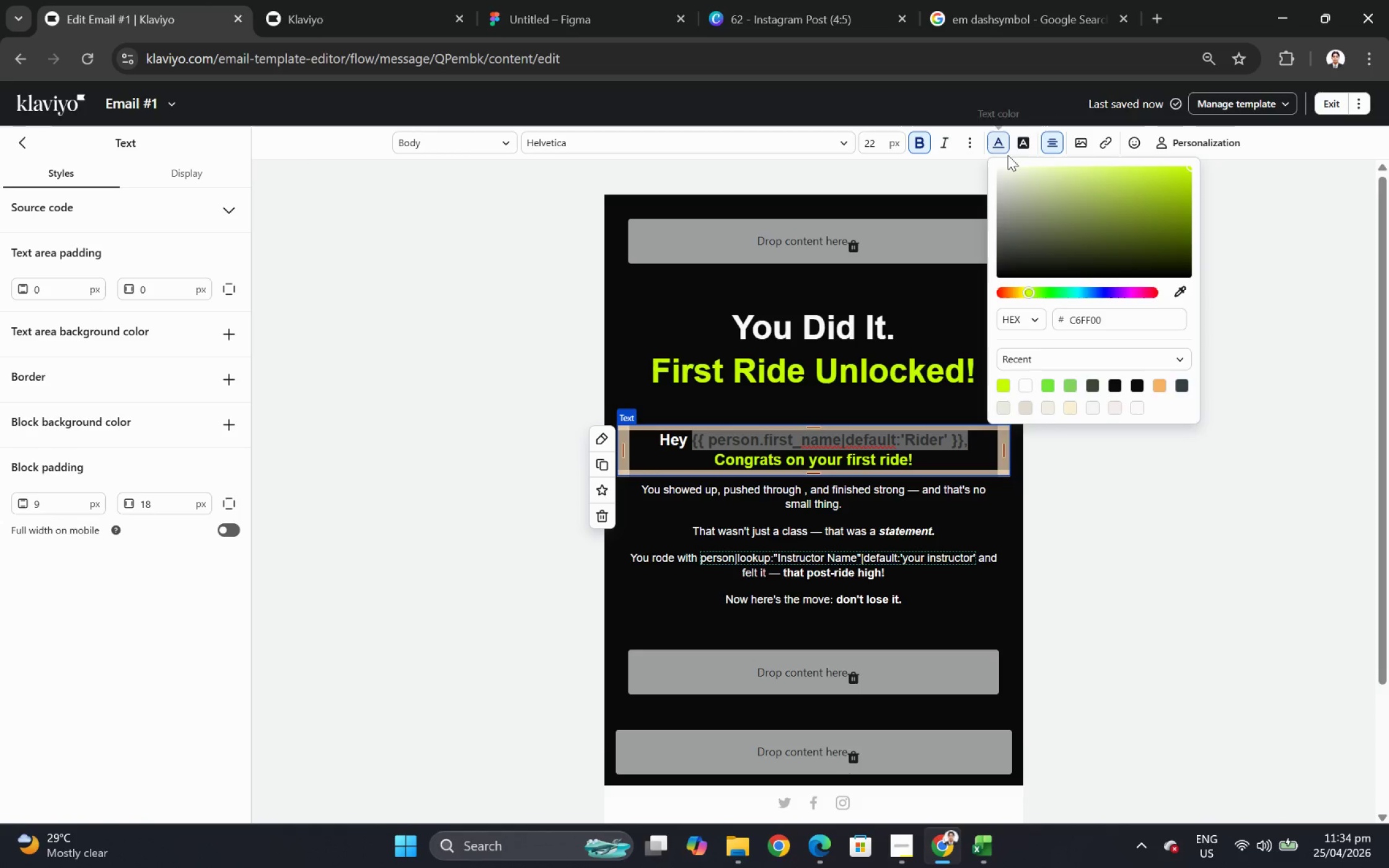 
left_click([1025, 392])
 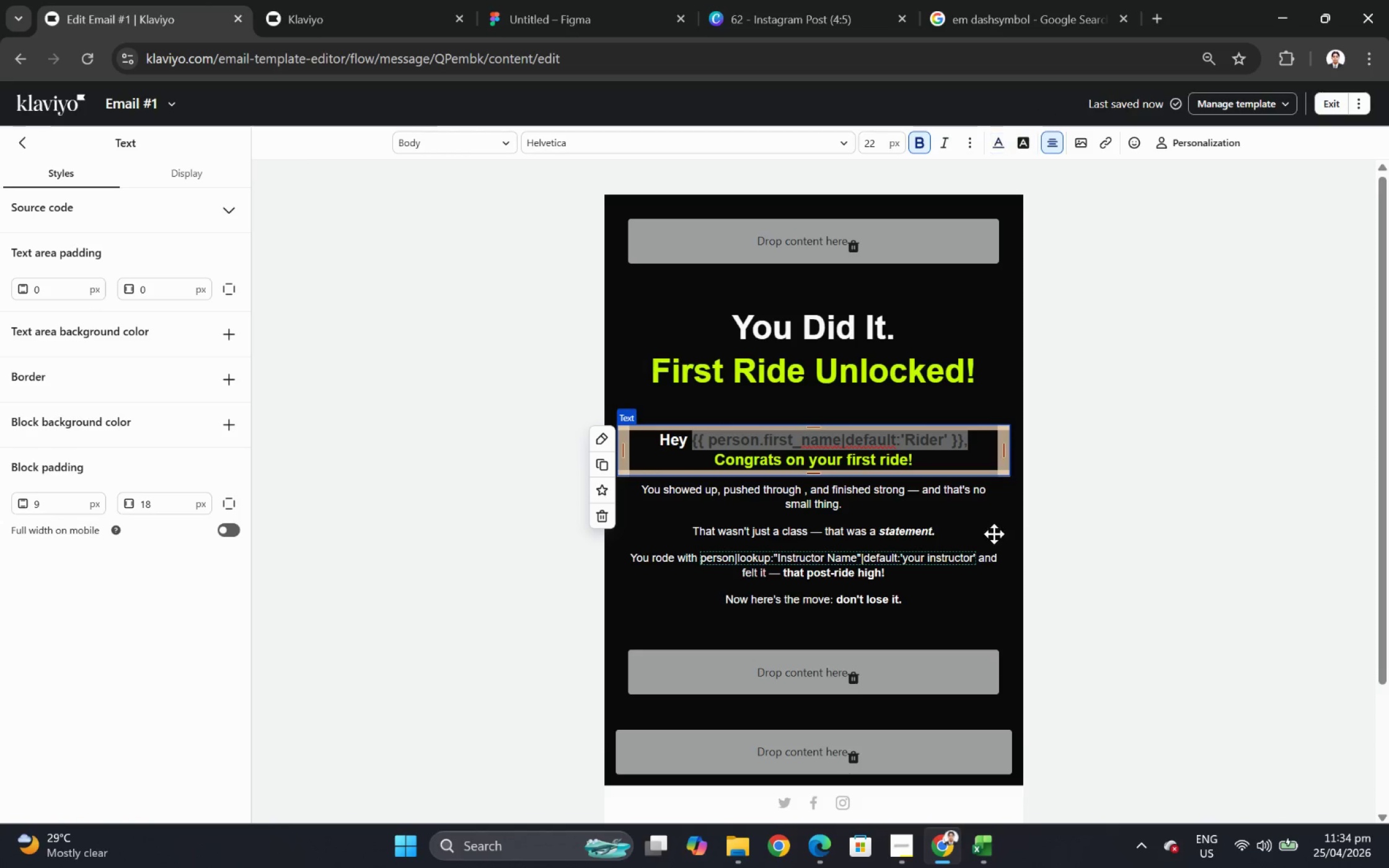 
double_click([908, 532])
 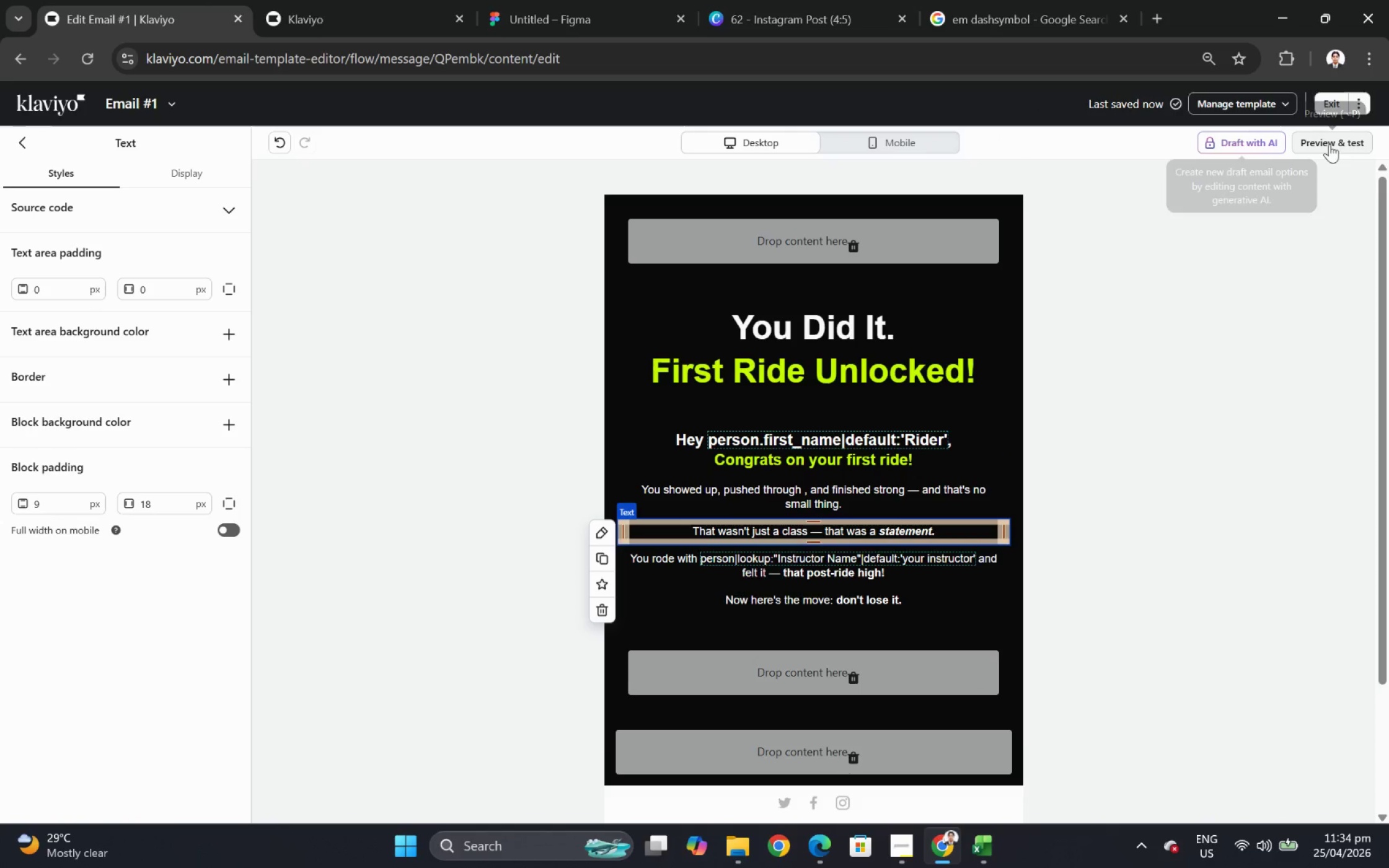 
left_click([1336, 146])
 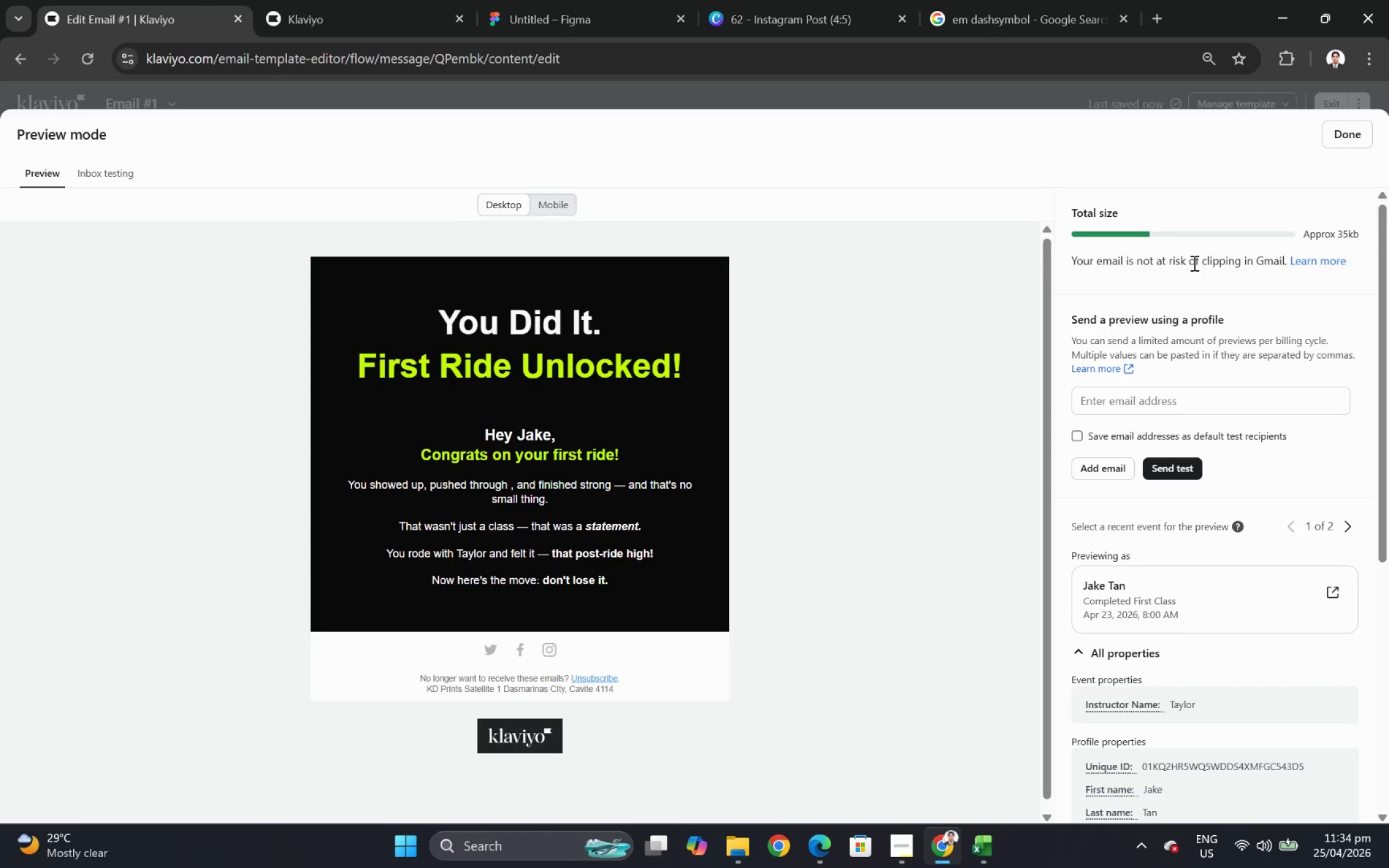 
wait(17.99)
 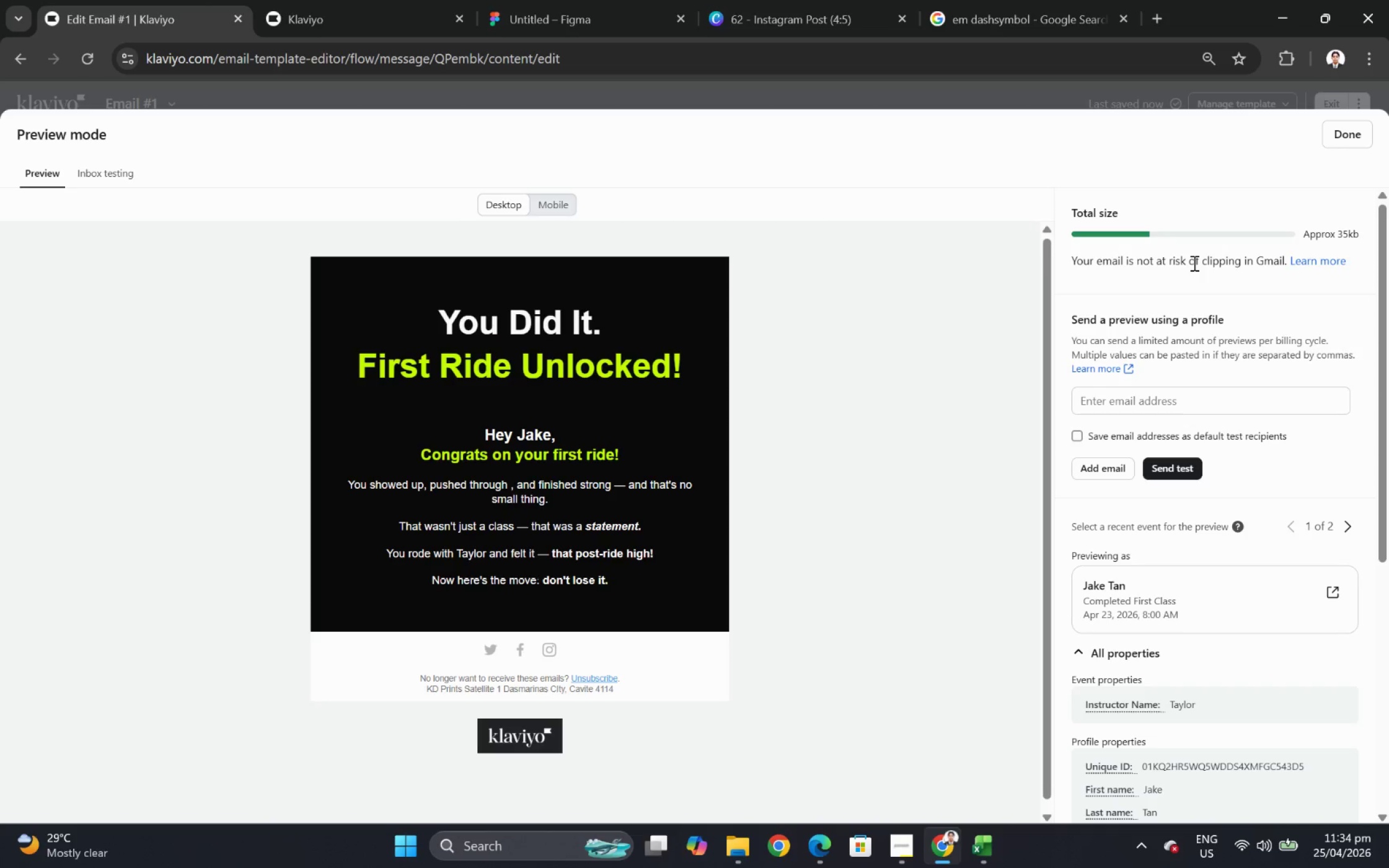 
left_click([1352, 139])
 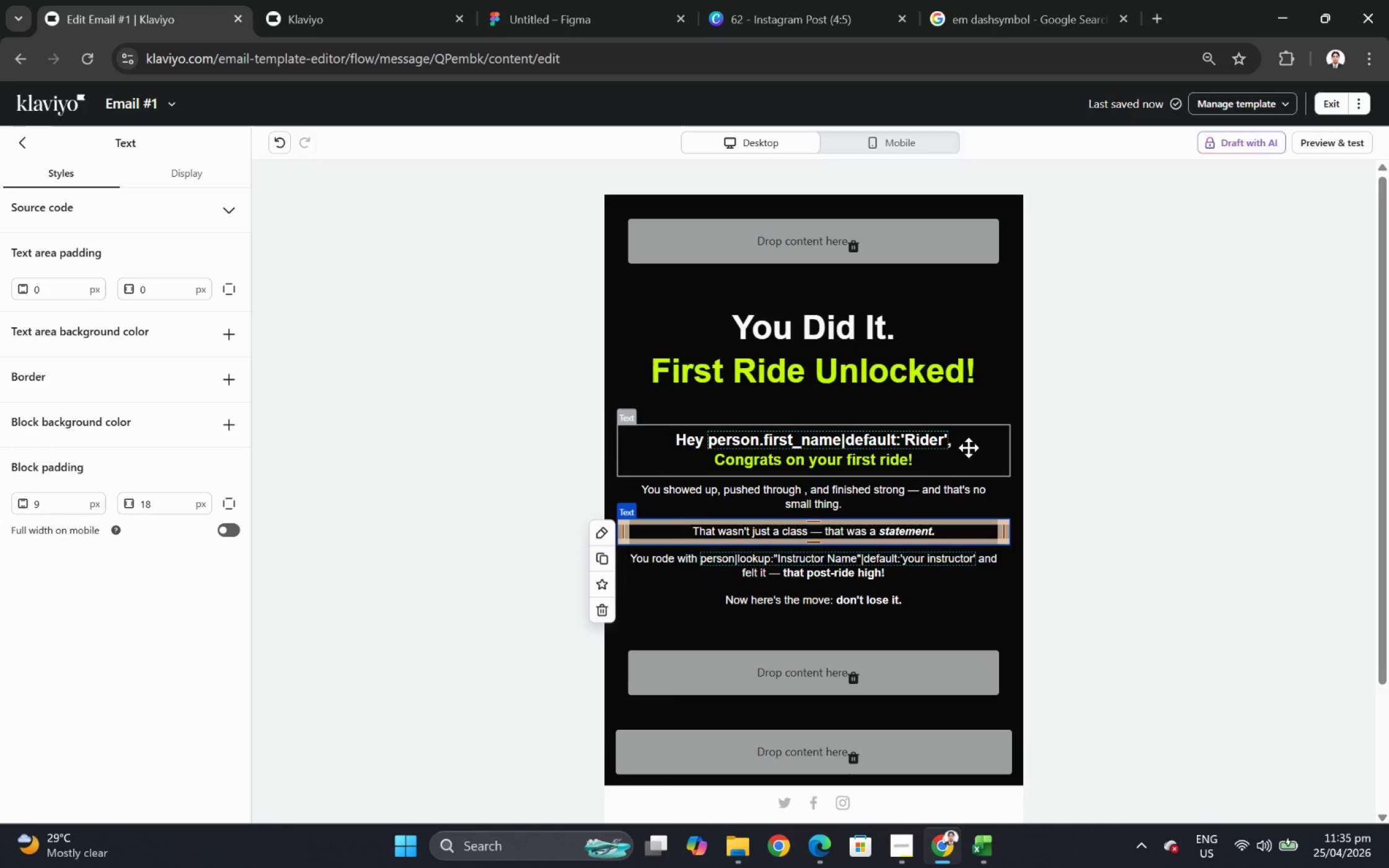 
wait(19.93)
 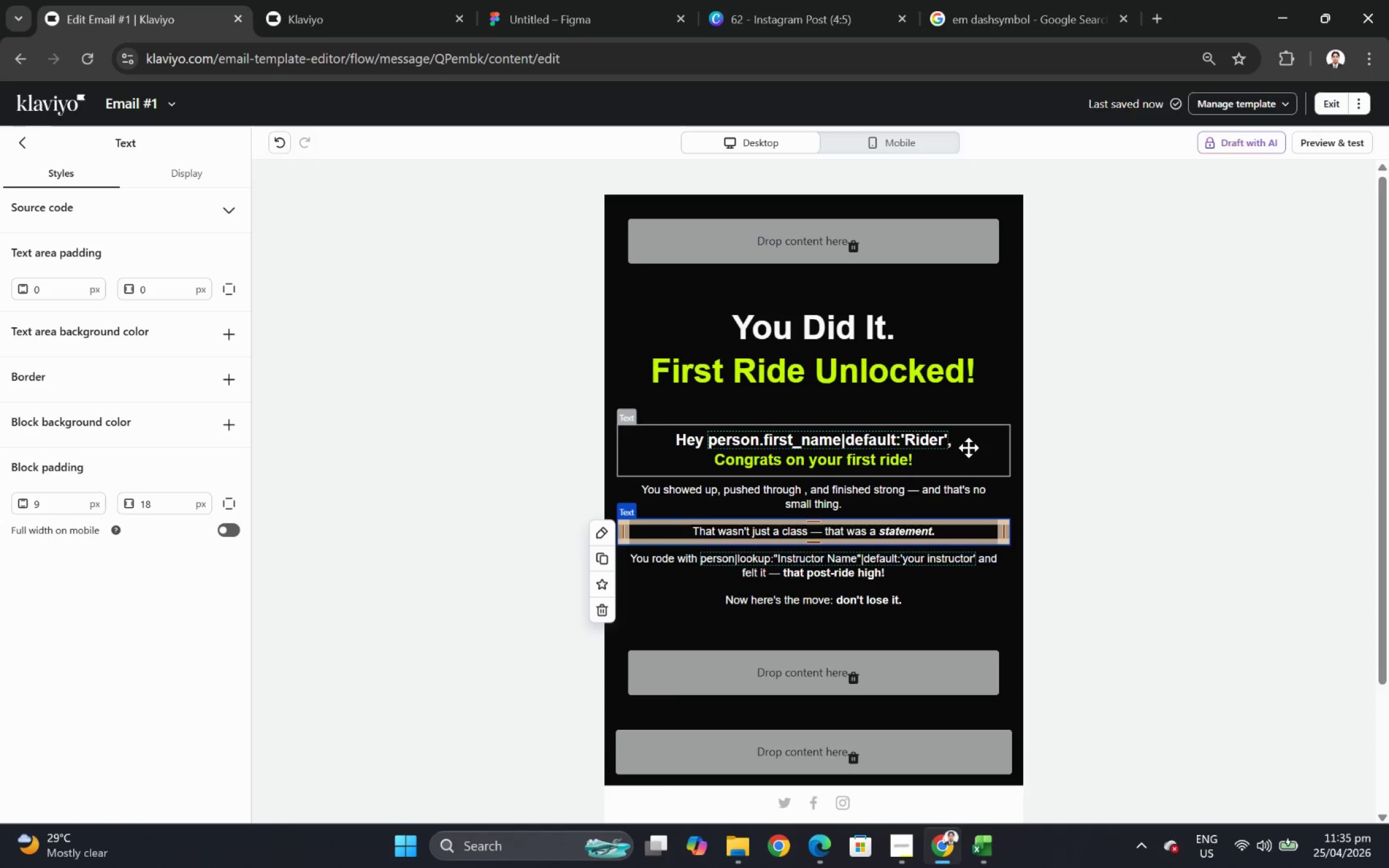 
double_click([964, 445])
 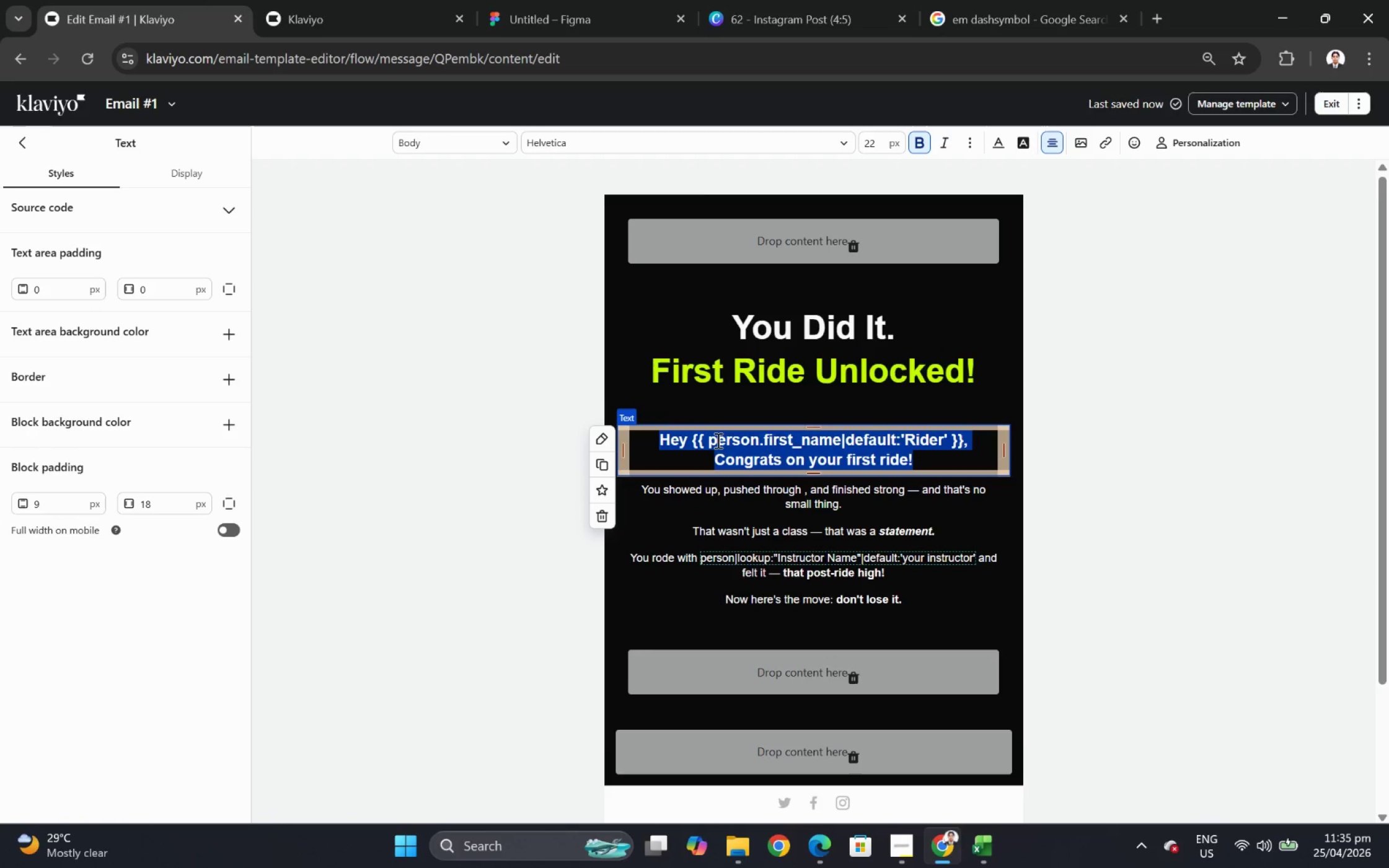 
left_click([701, 440])
 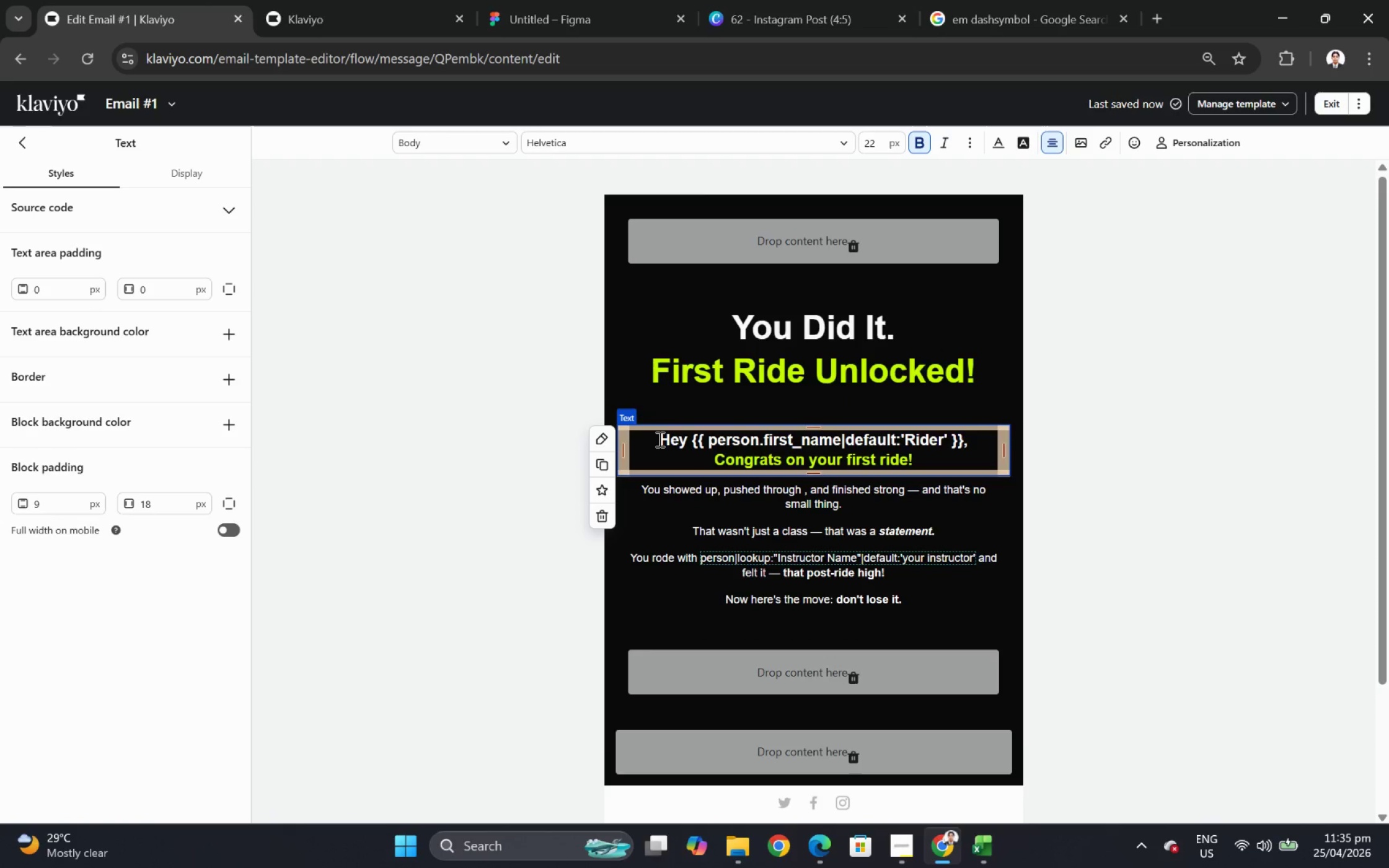 
wait(5.43)
 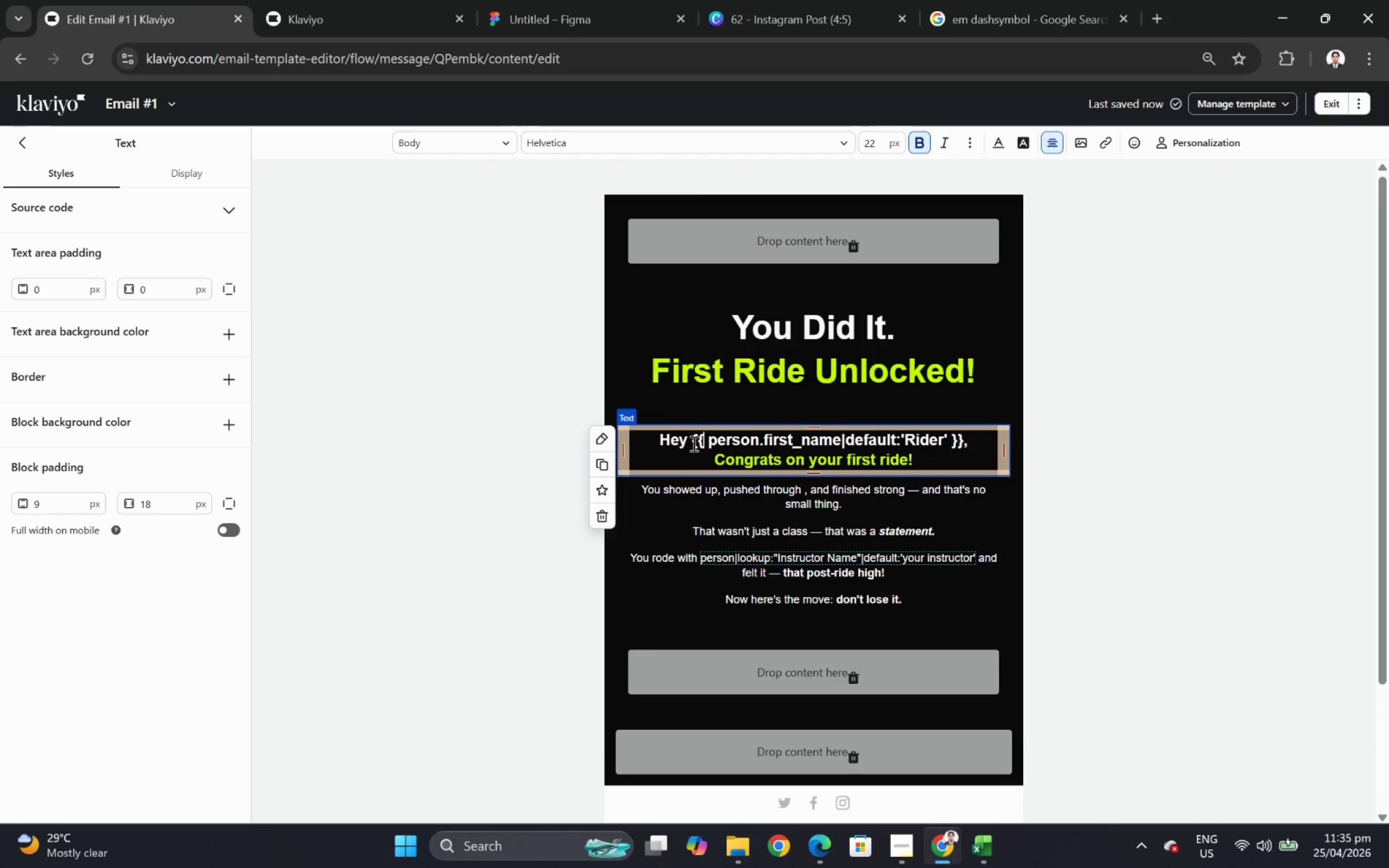 
left_click([780, 547])
 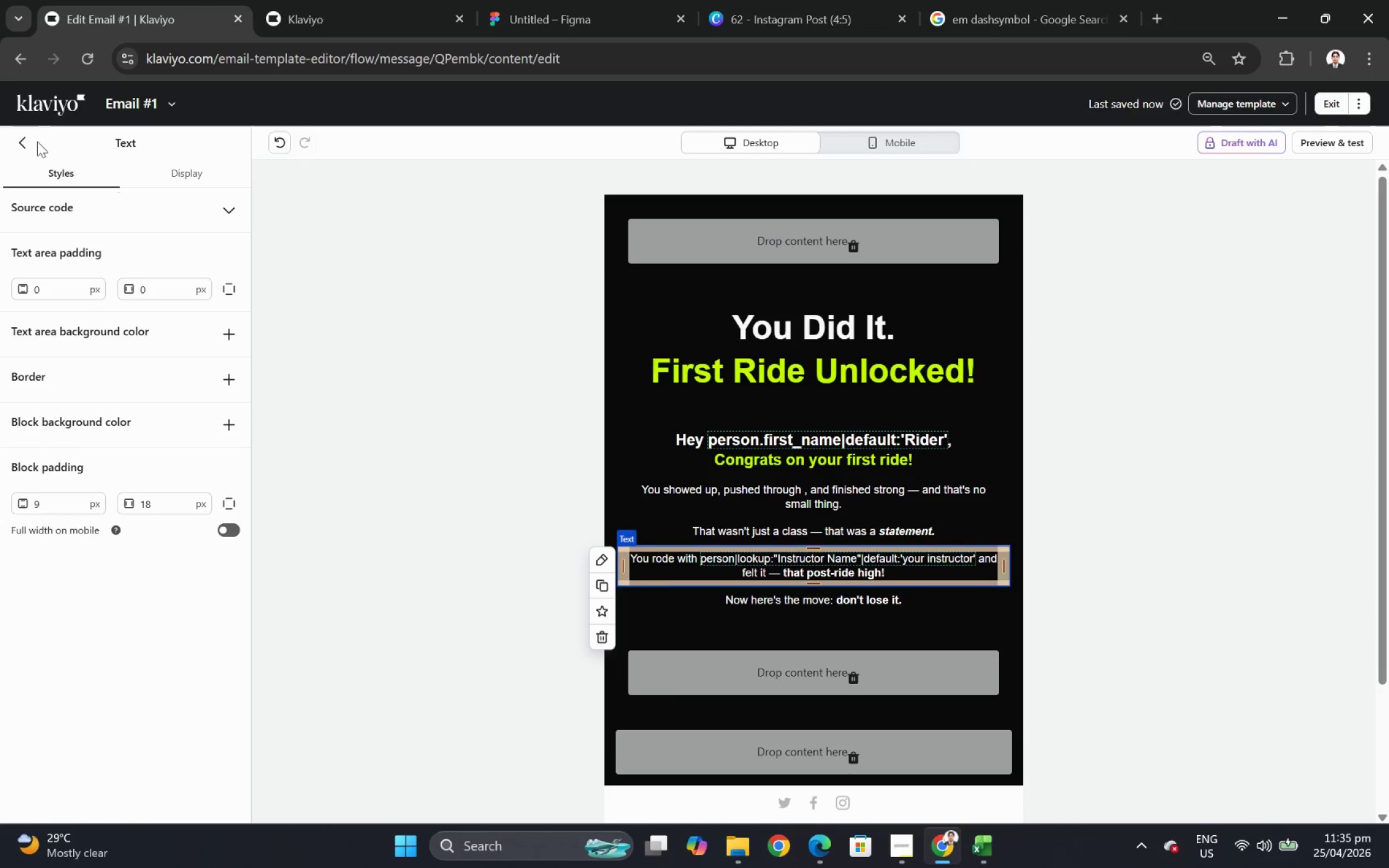 
left_click([25, 137])
 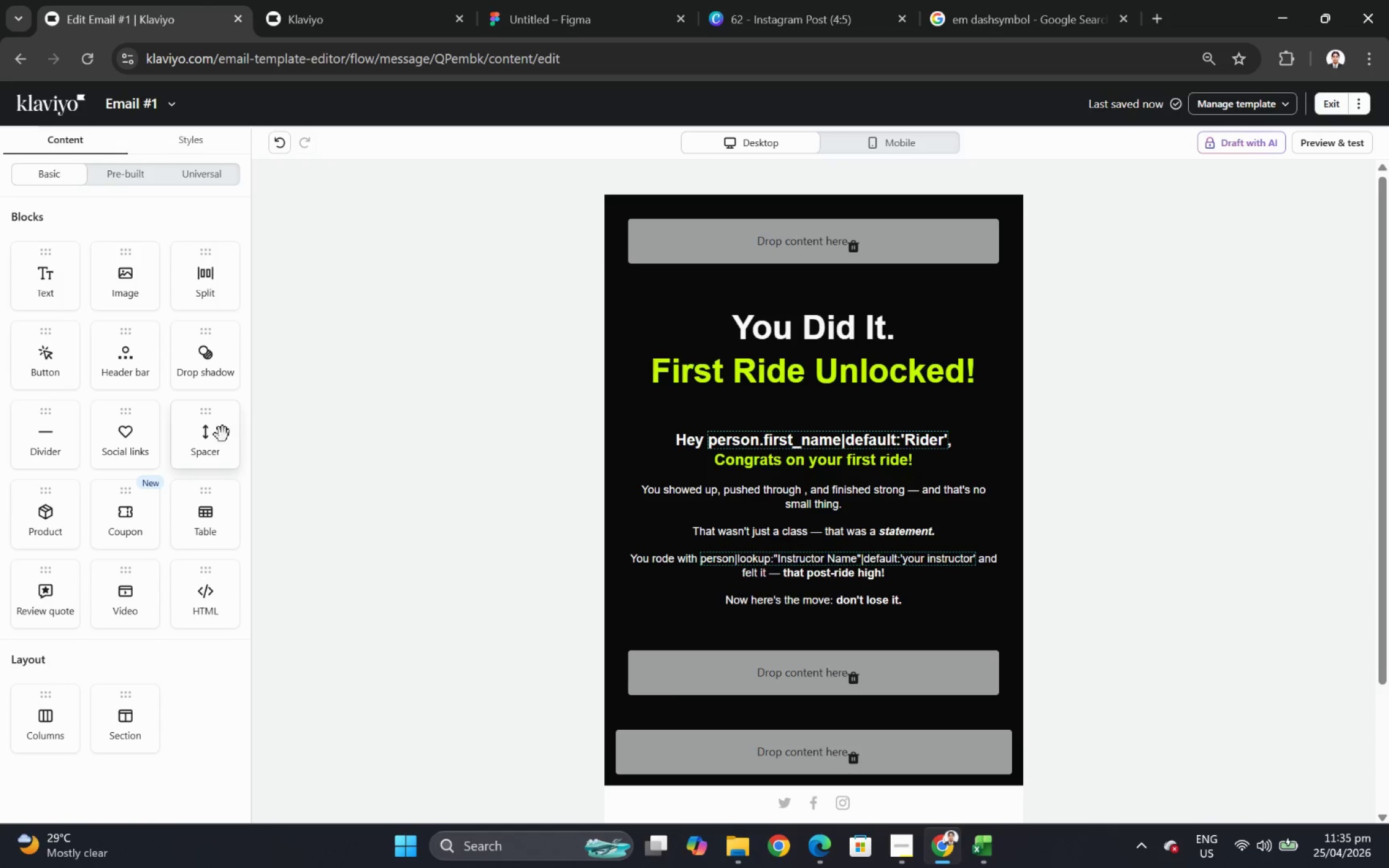 
left_click_drag(start_coordinate=[209, 452], to_coordinate=[782, 507])
 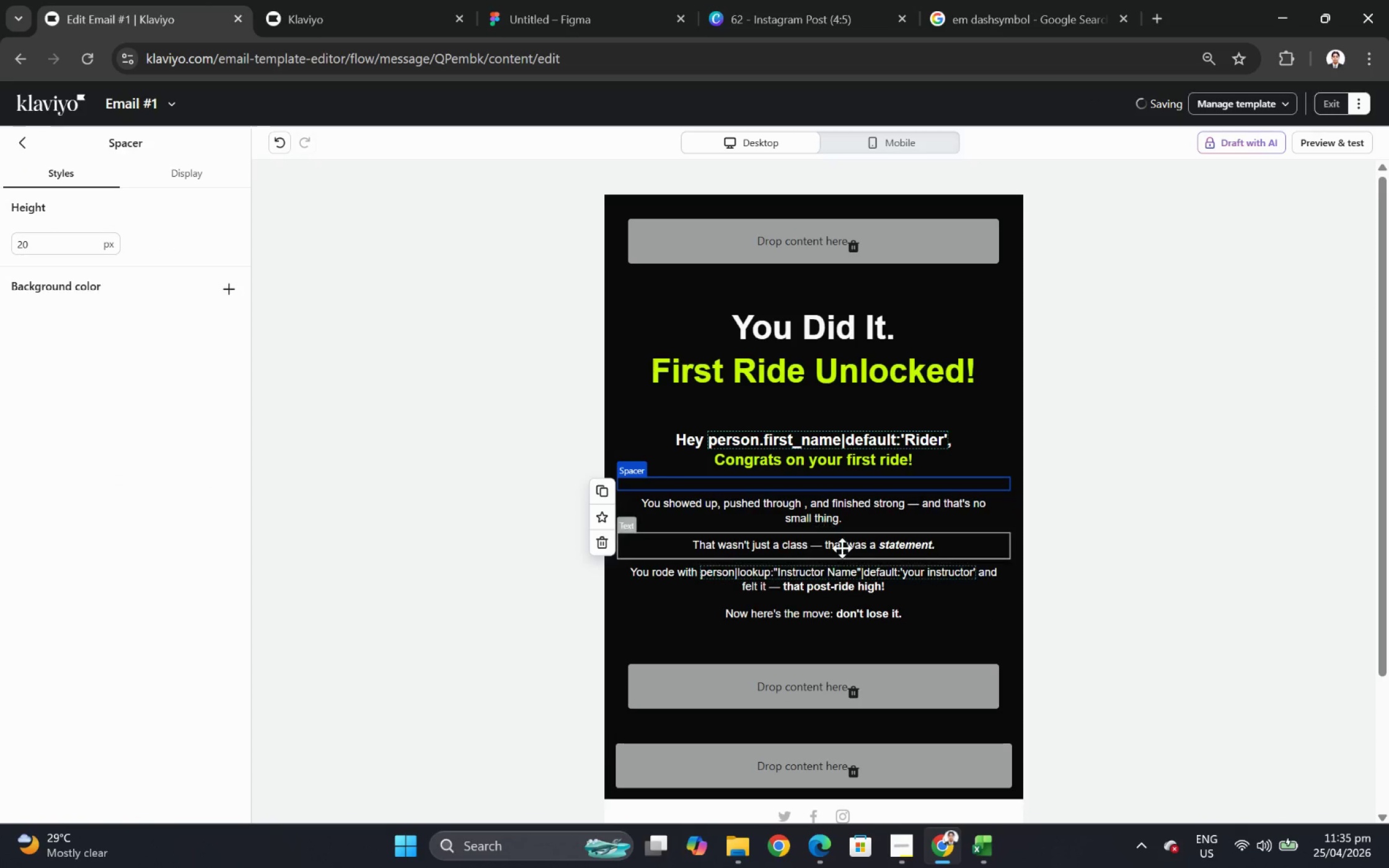 
hold_key(key=ControlLeft, duration=0.34)
scroll: coordinate [849, 558], scroll_direction: up, amount: 5.0
 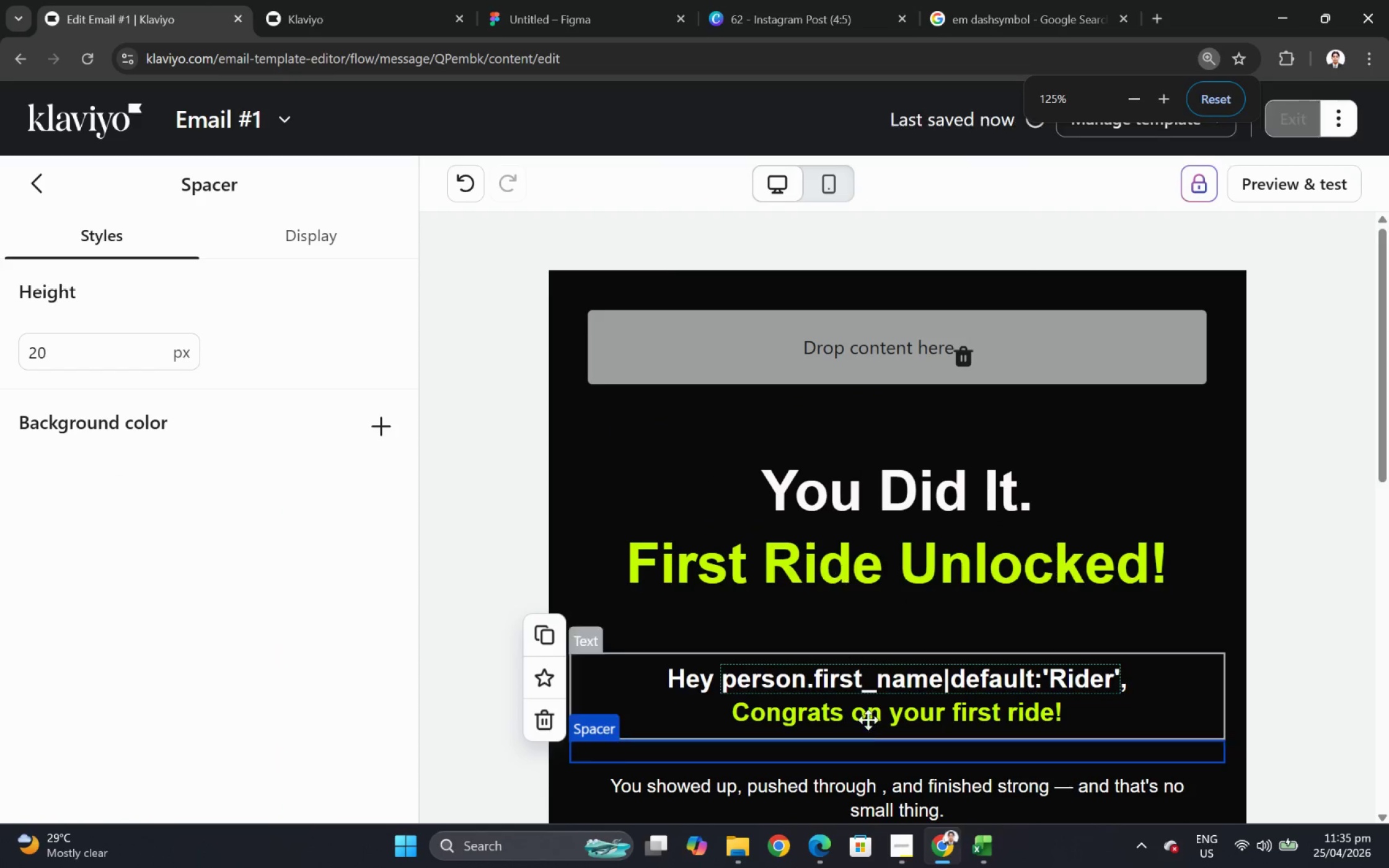 
scroll: coordinate [865, 712], scroll_direction: down, amount: 4.0
 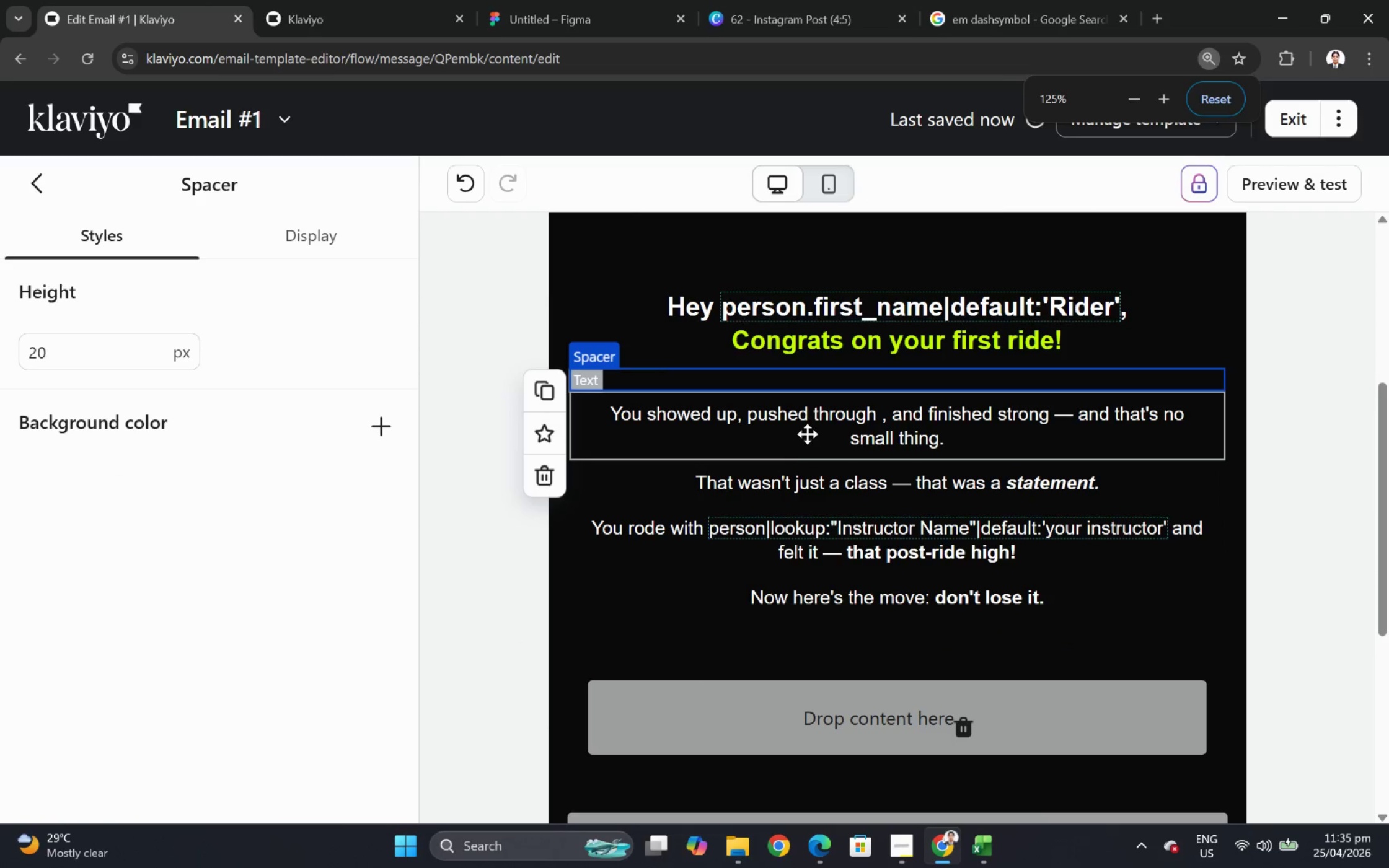 
double_click([808, 431])
 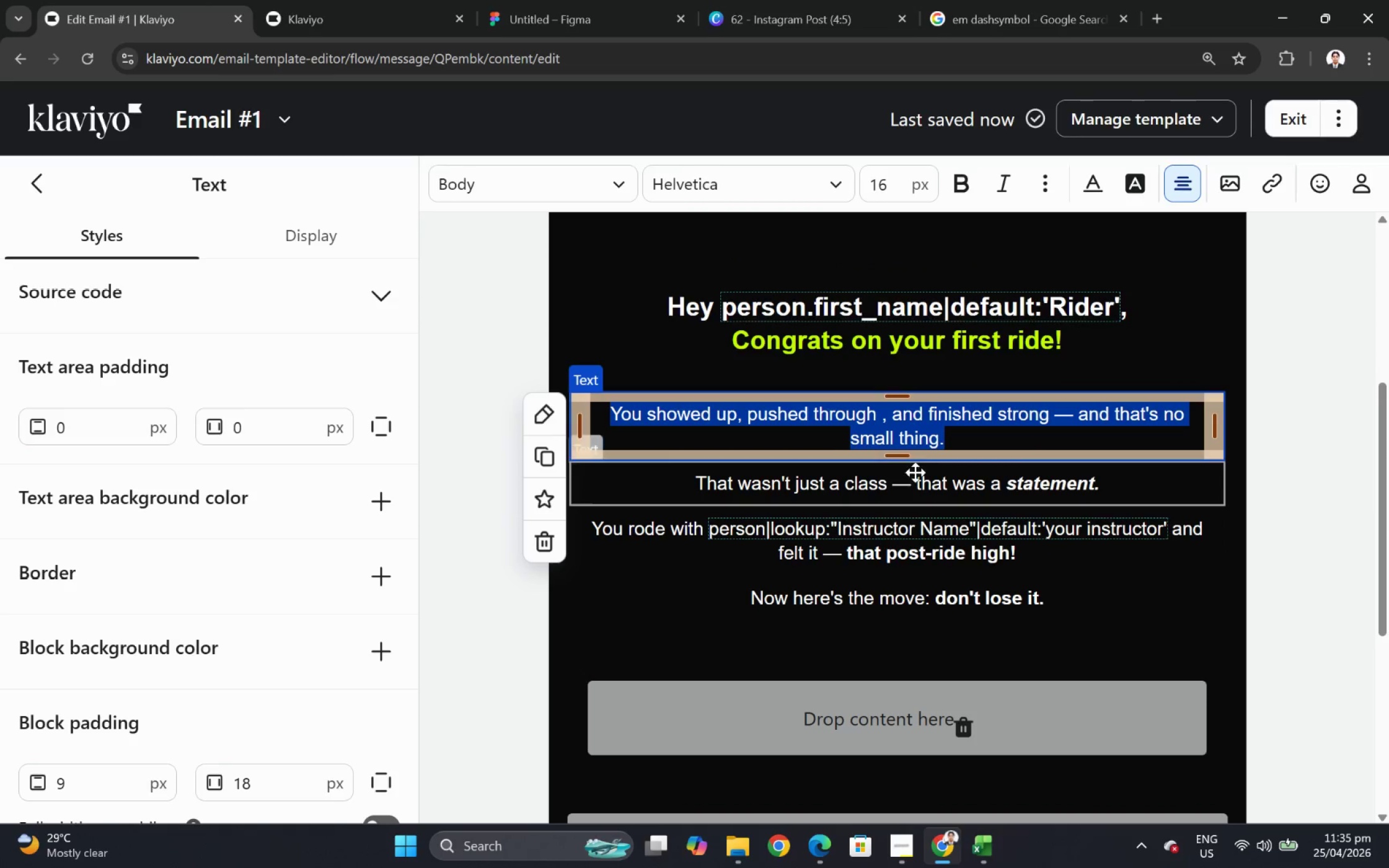 
hold_key(key=ControlLeft, duration=0.46)
 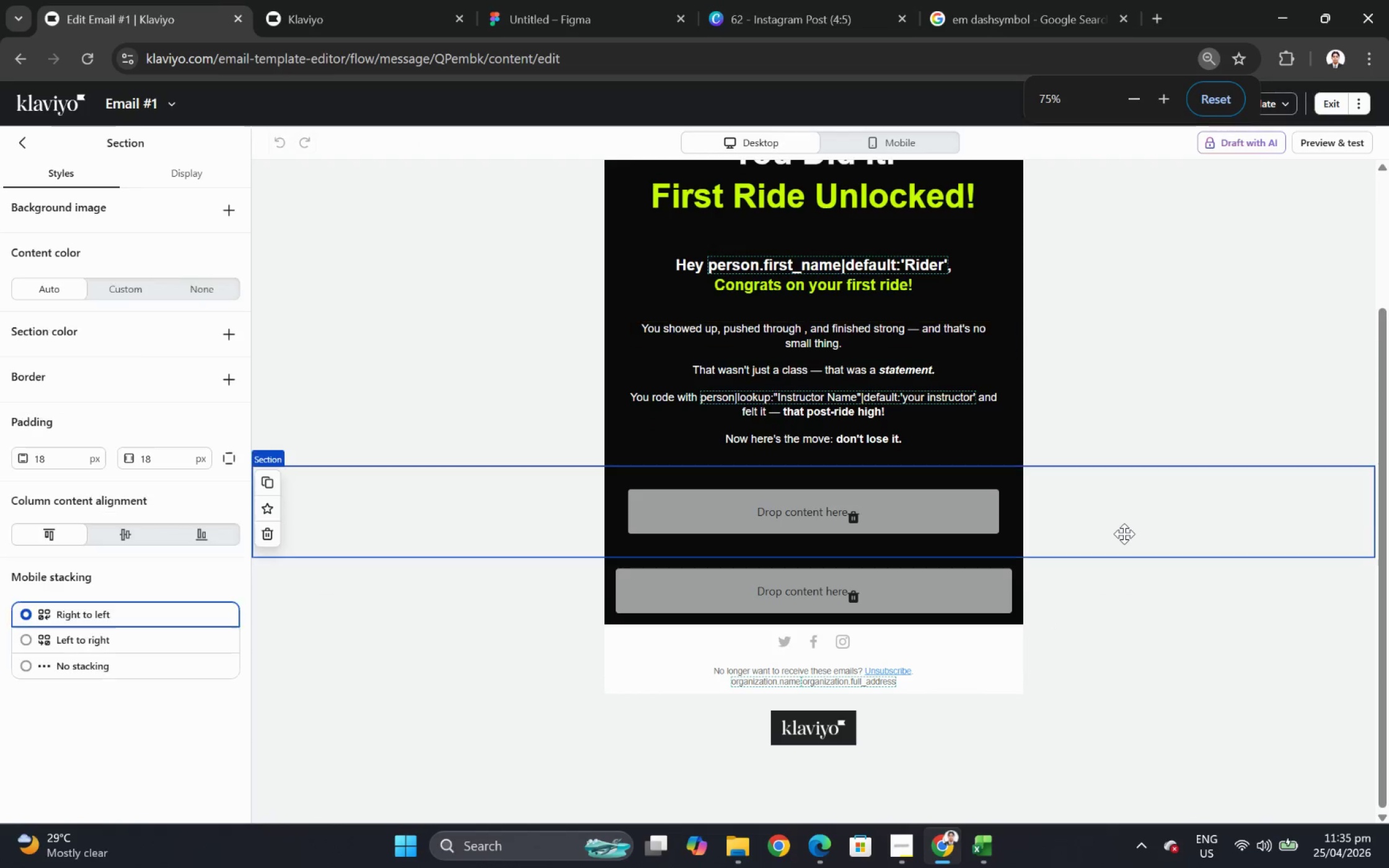 
left_click([1124, 533])
 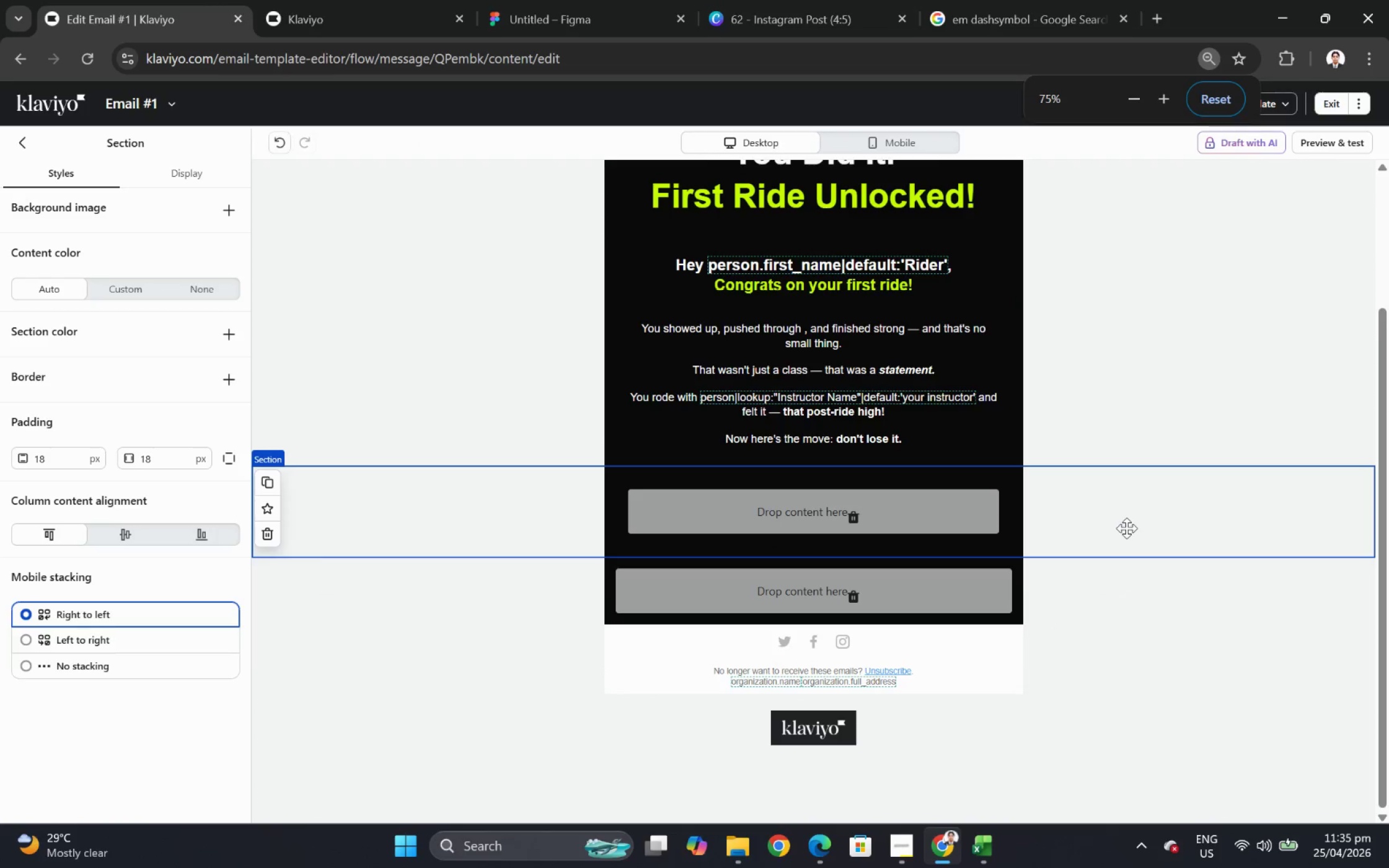 
scroll: coordinate [1087, 526], scroll_direction: down, amount: 5.0
 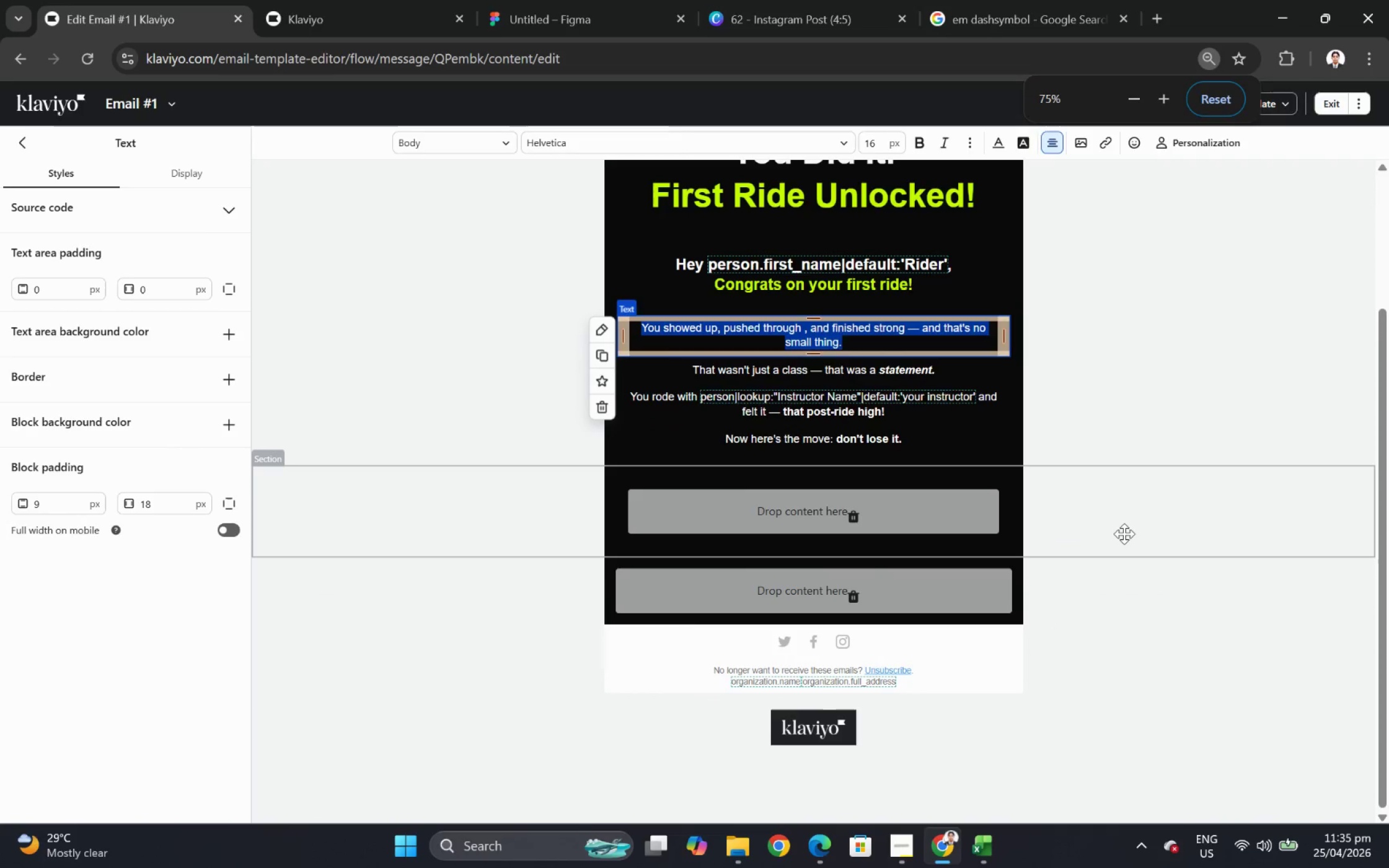 
scroll: coordinate [1127, 527], scroll_direction: up, amount: 3.0
 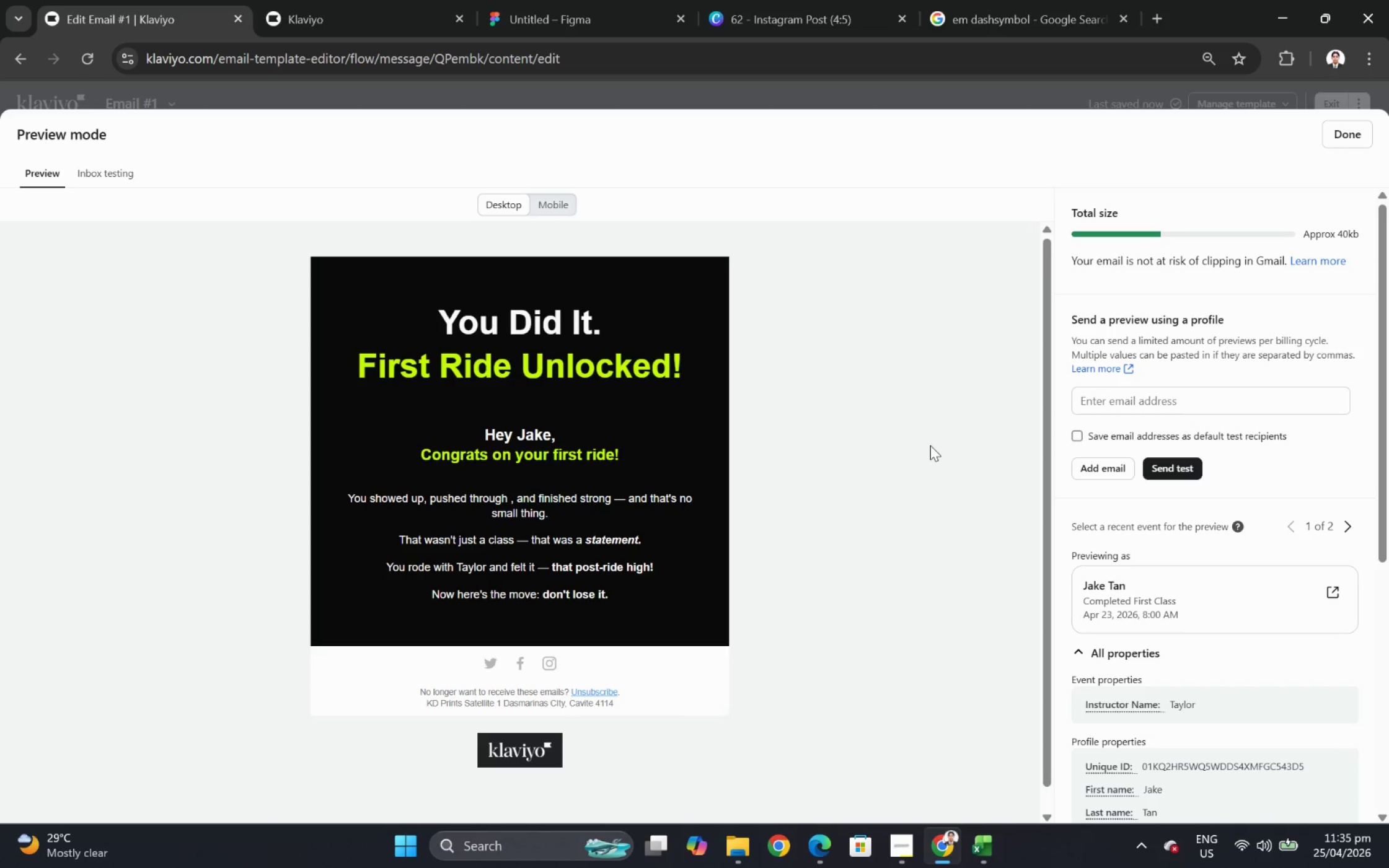 
wait(11.68)
 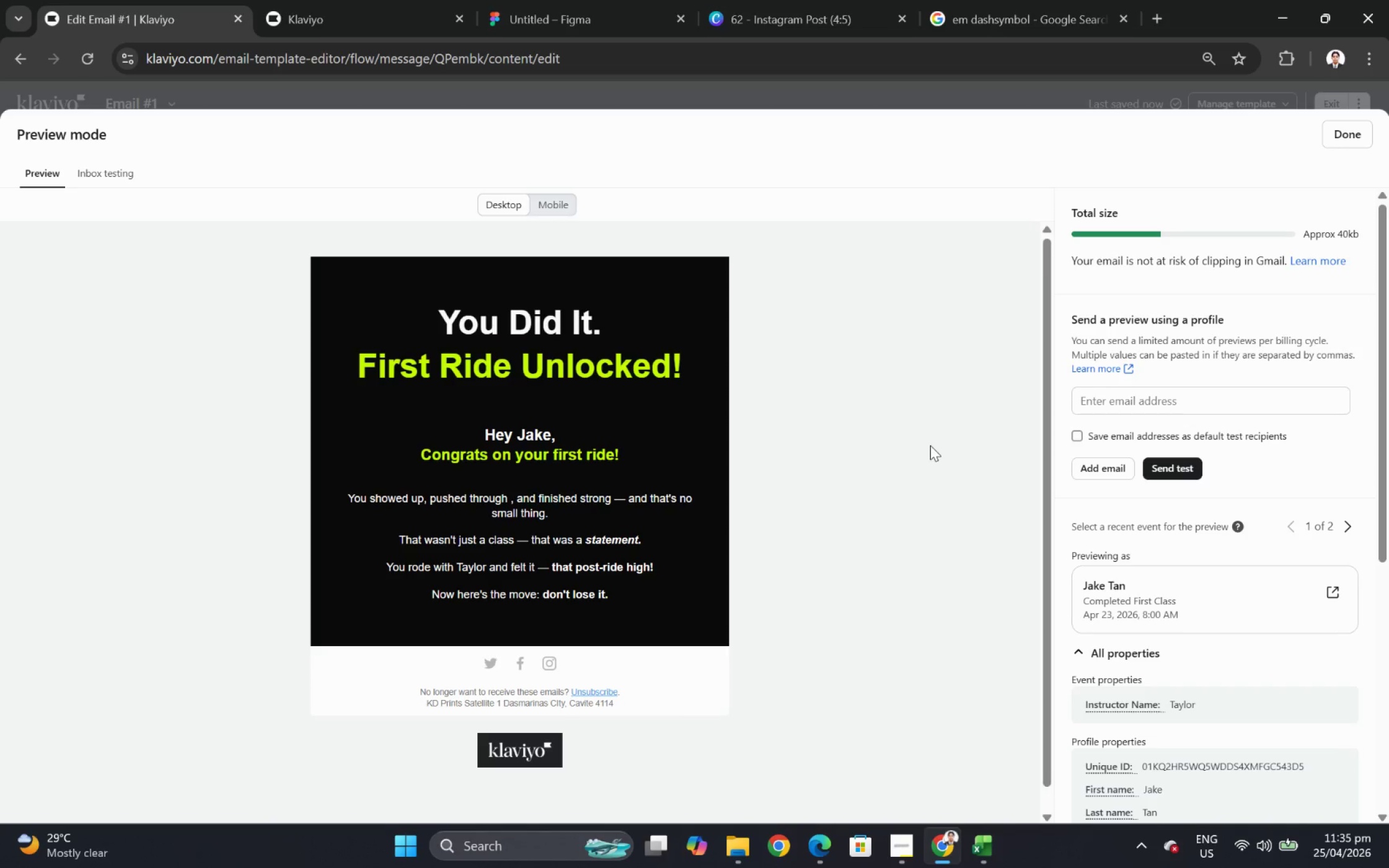 
left_click([1347, 136])
 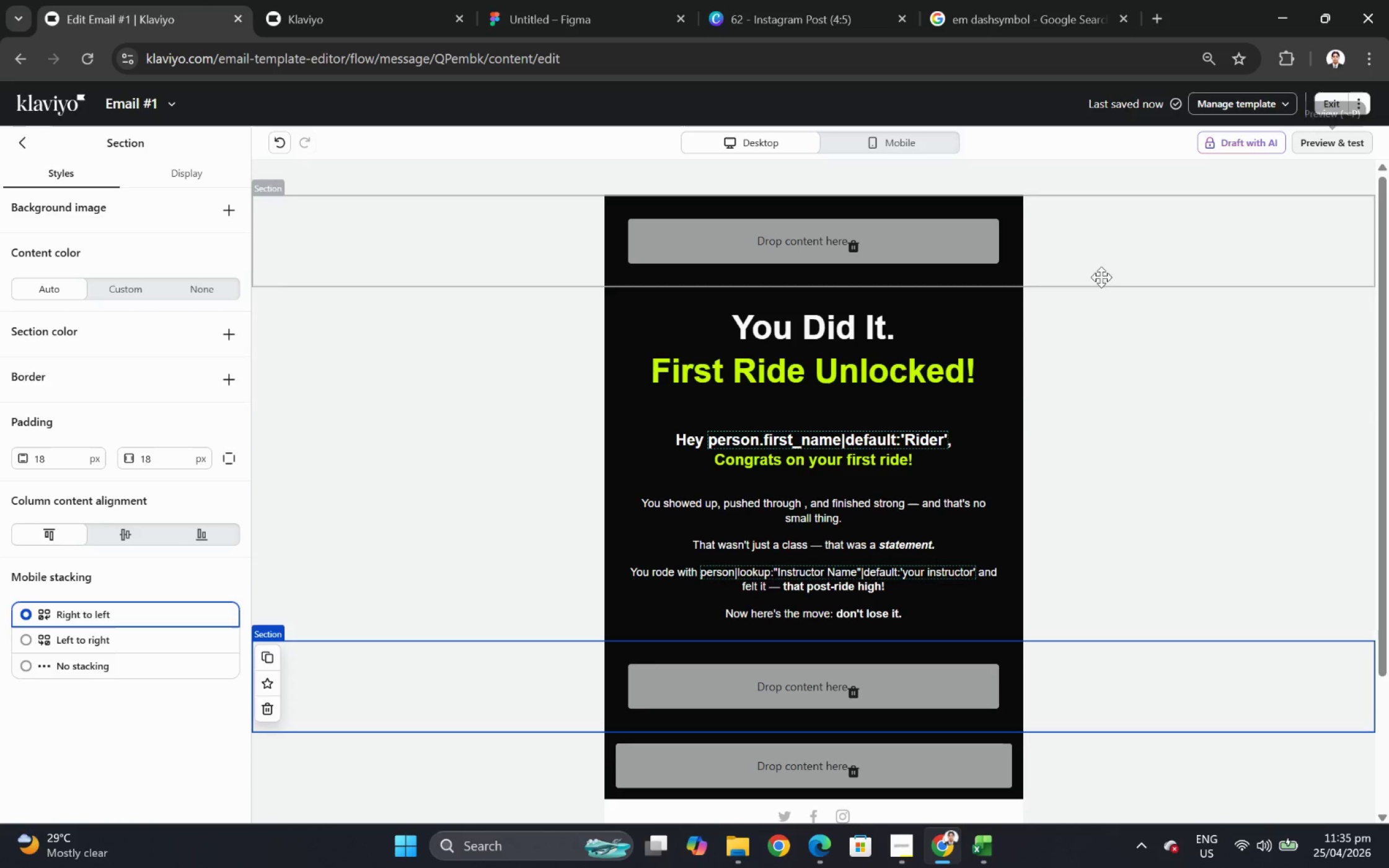 
scroll: coordinate [1007, 472], scroll_direction: down, amount: 3.0
 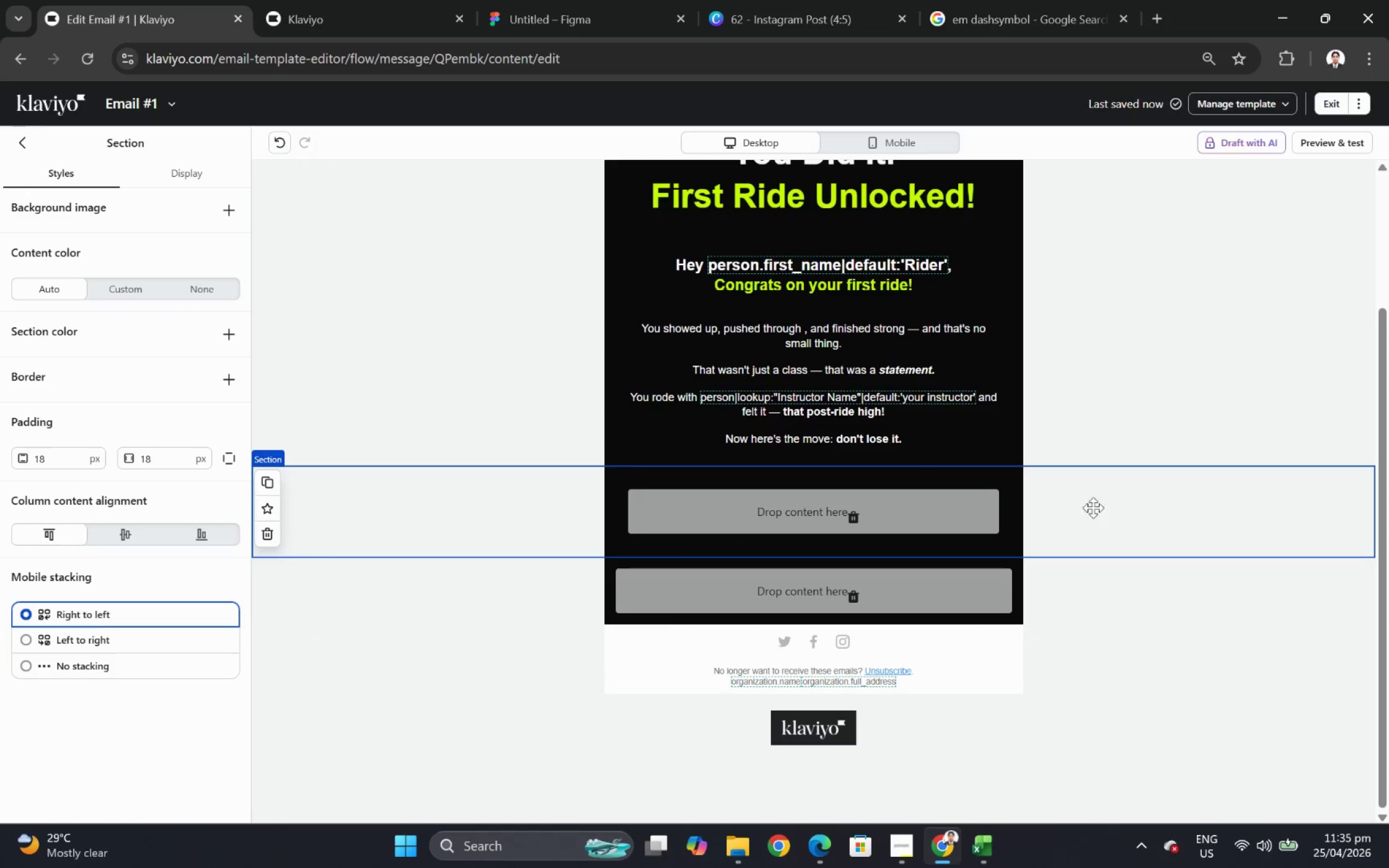 
scroll: coordinate [1119, 511], scroll_direction: up, amount: 2.0
 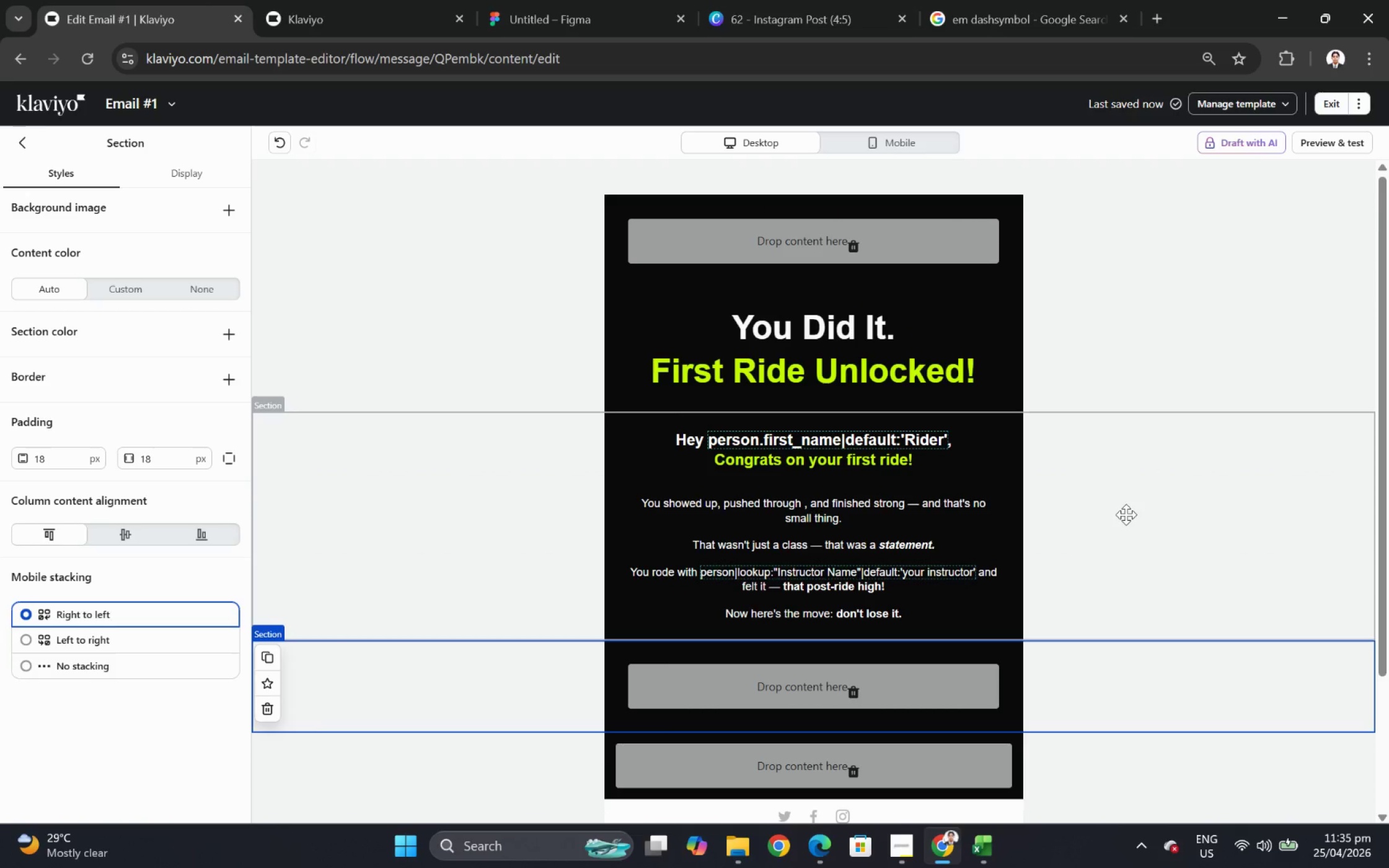 
wait(18.04)
 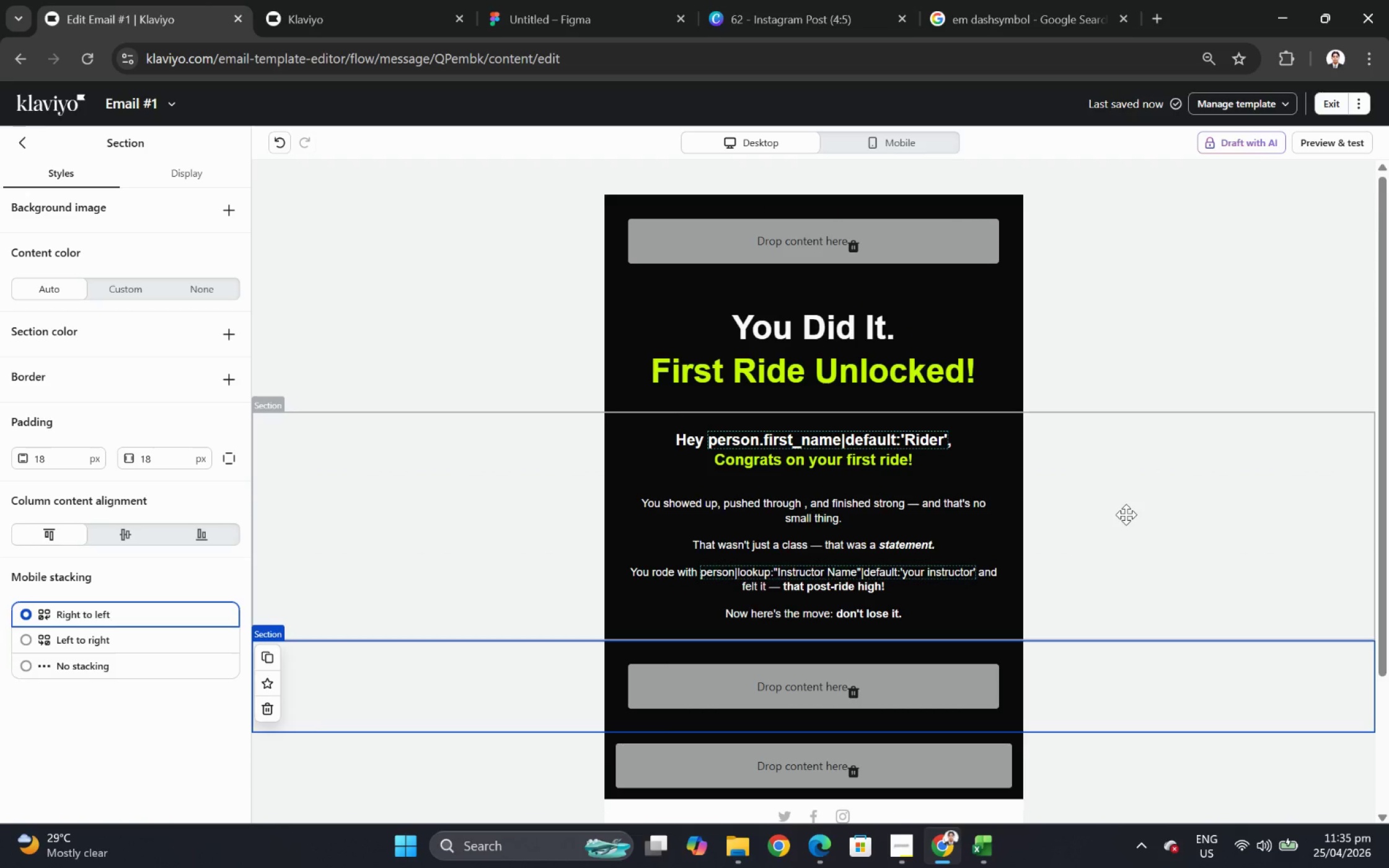 
left_click([912, 841])